 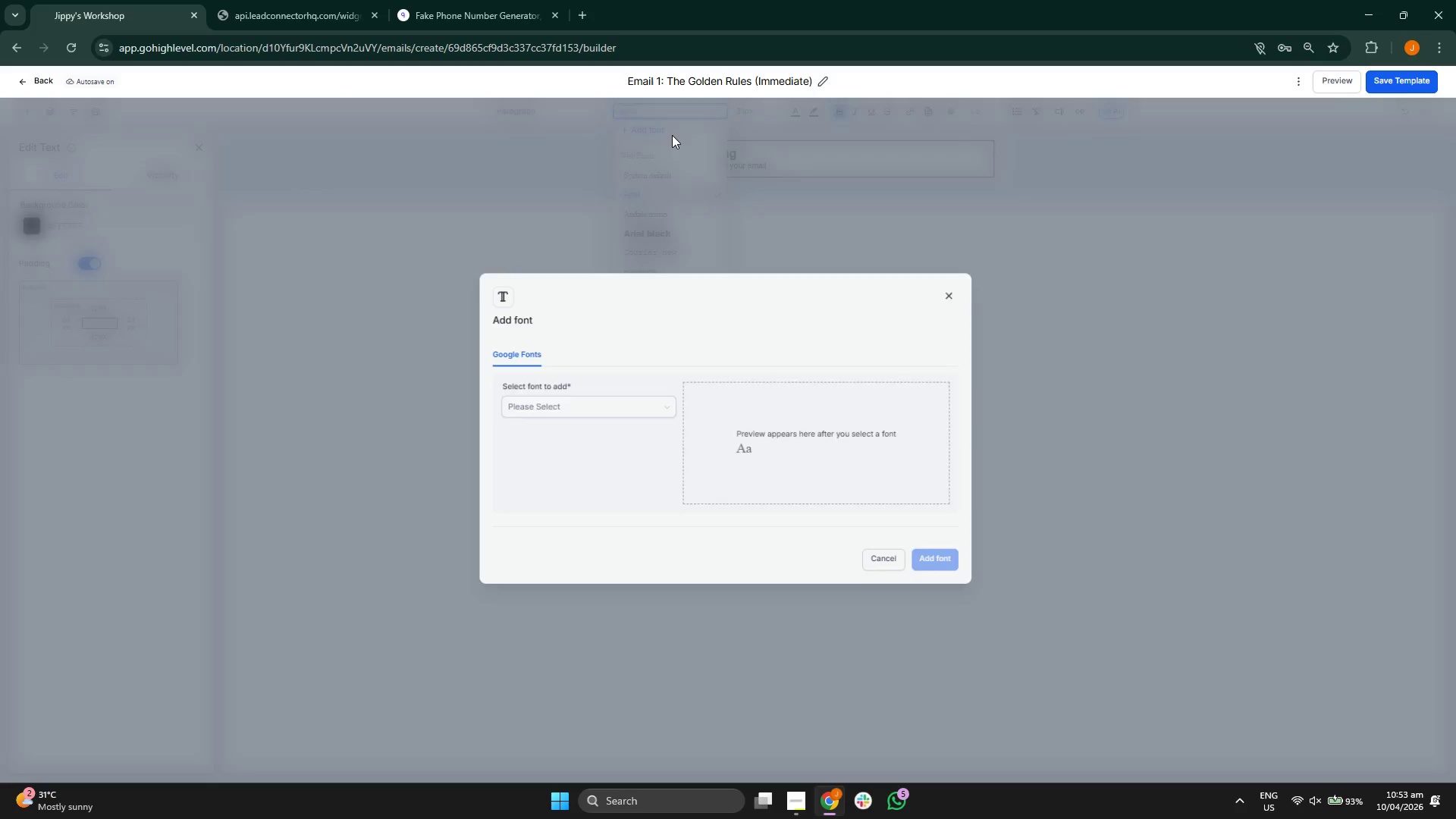 
left_click([626, 417])
 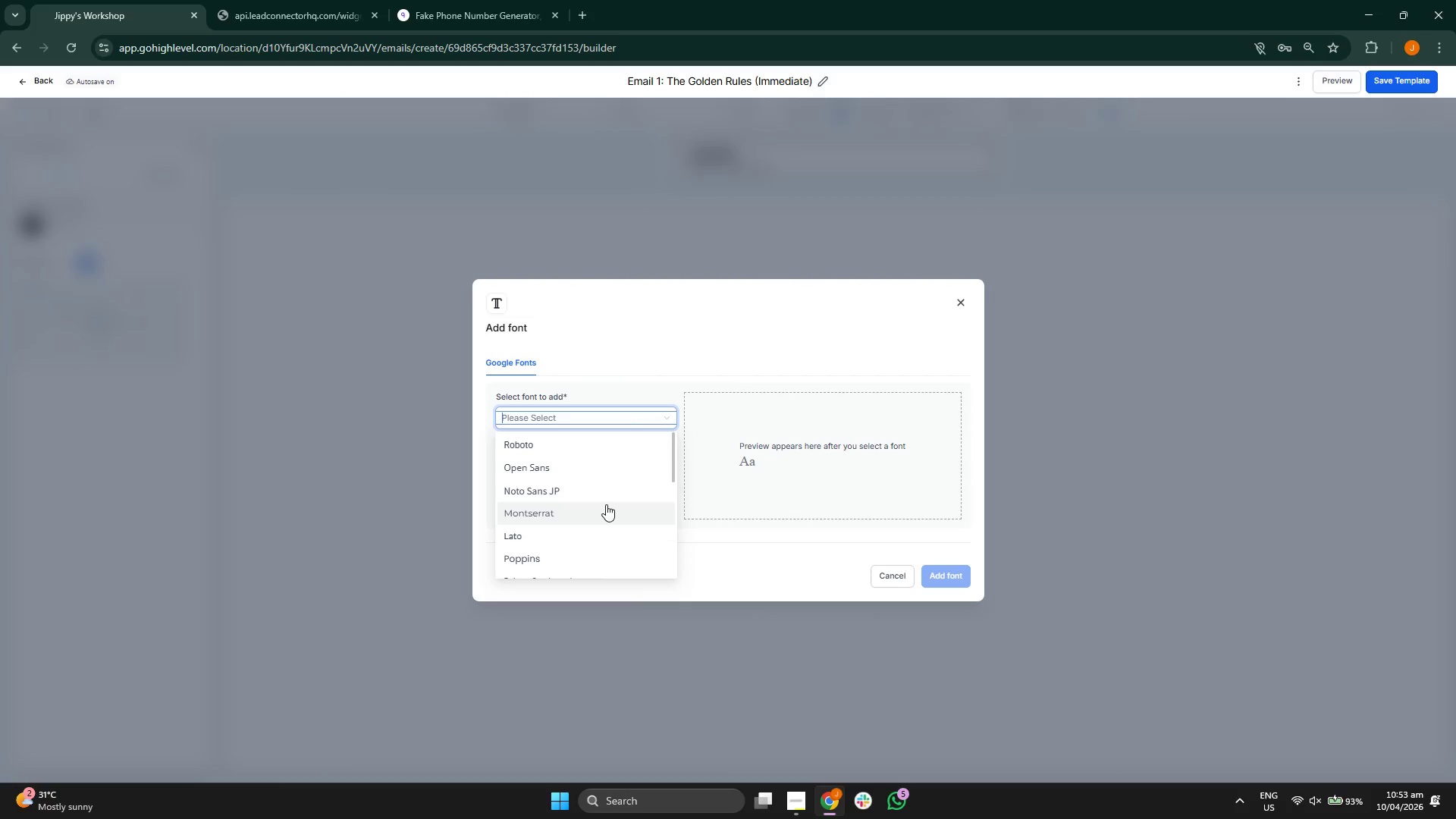 
scroll: coordinate [606, 497], scroll_direction: down, amount: 5.0
 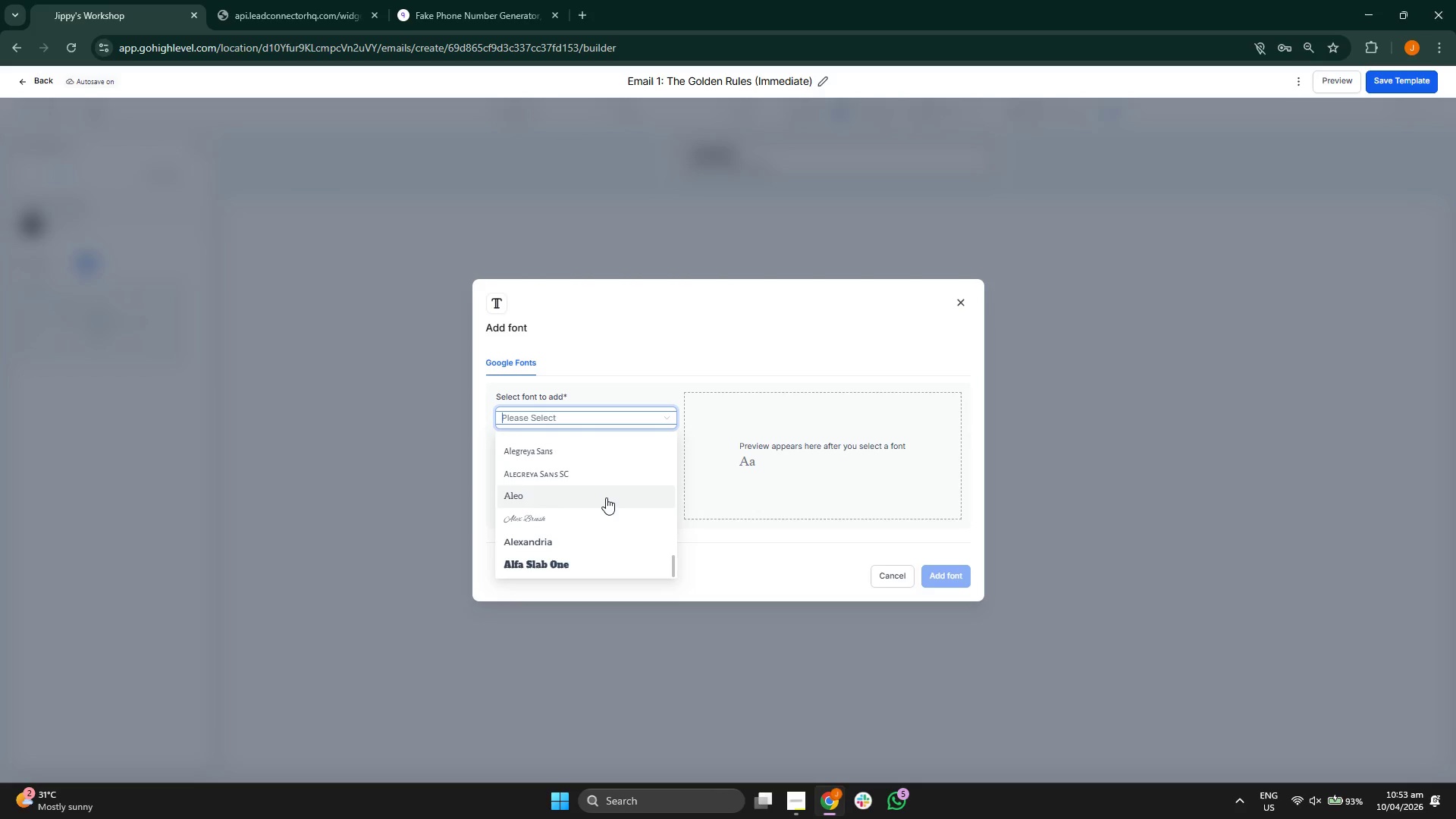 
scroll: coordinate [606, 497], scroll_direction: down, amount: 5.0
 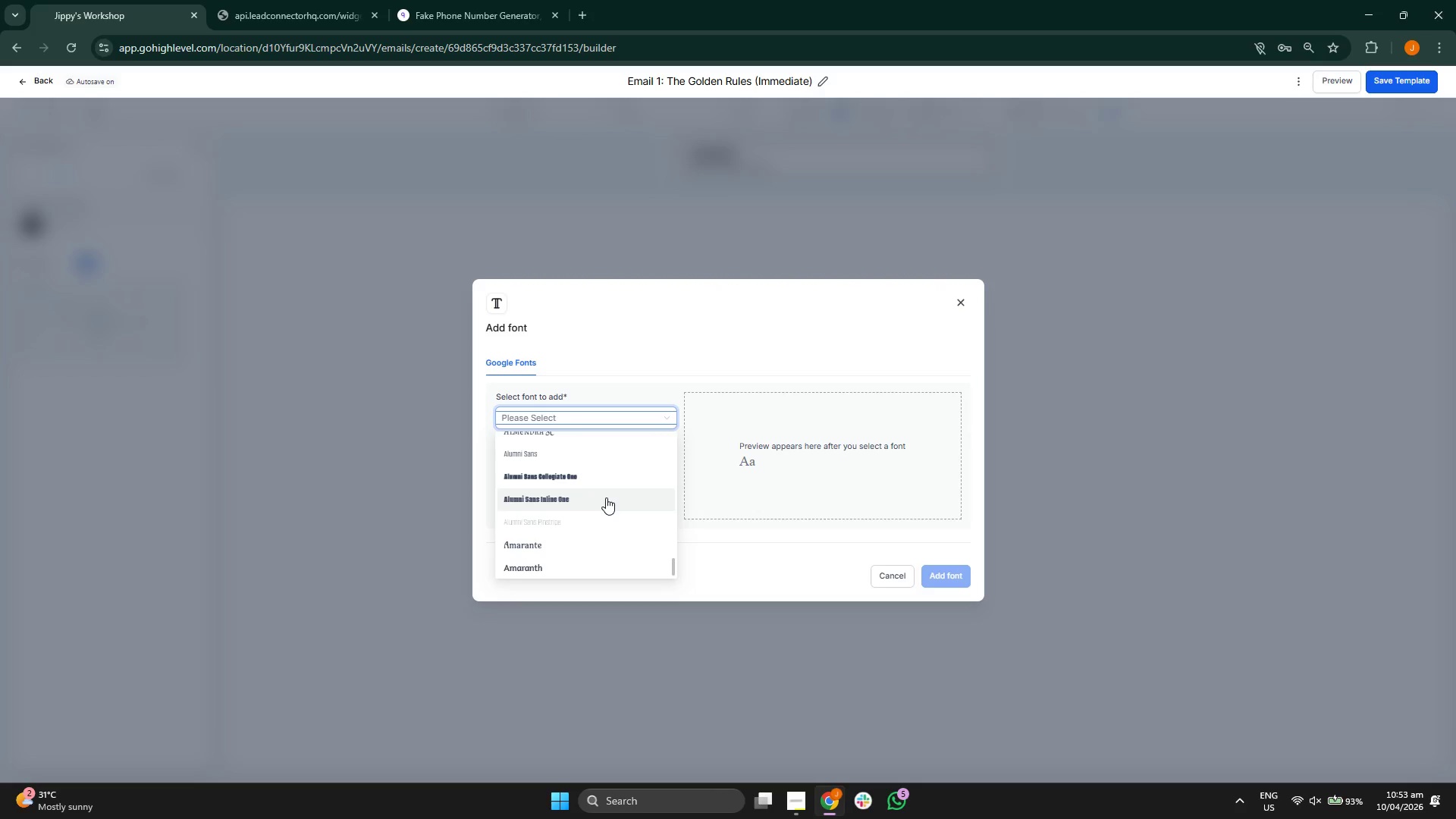 
scroll: coordinate [606, 497], scroll_direction: down, amount: 5.0
 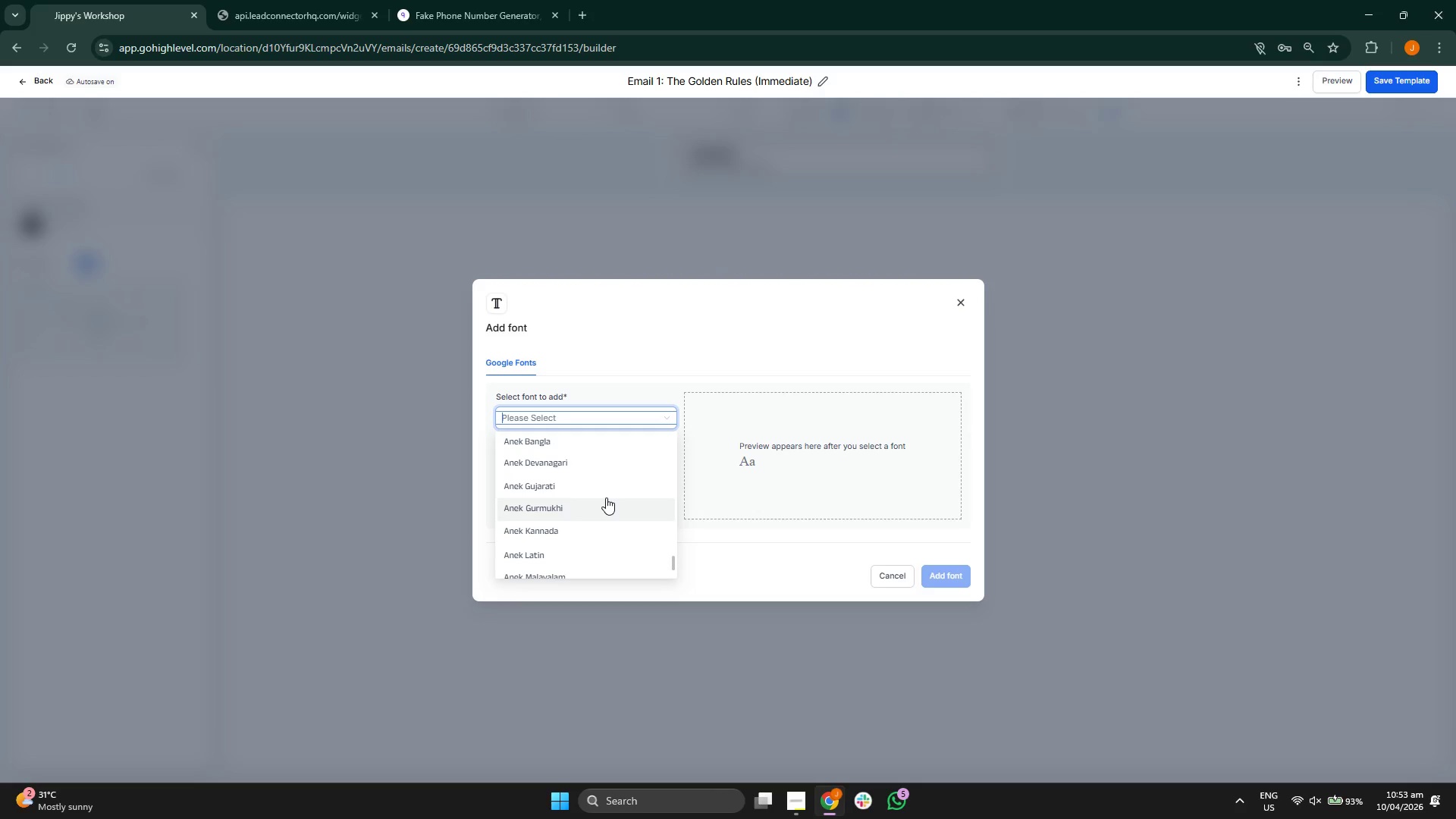 
scroll: coordinate [598, 495], scroll_direction: down, amount: 5.0
 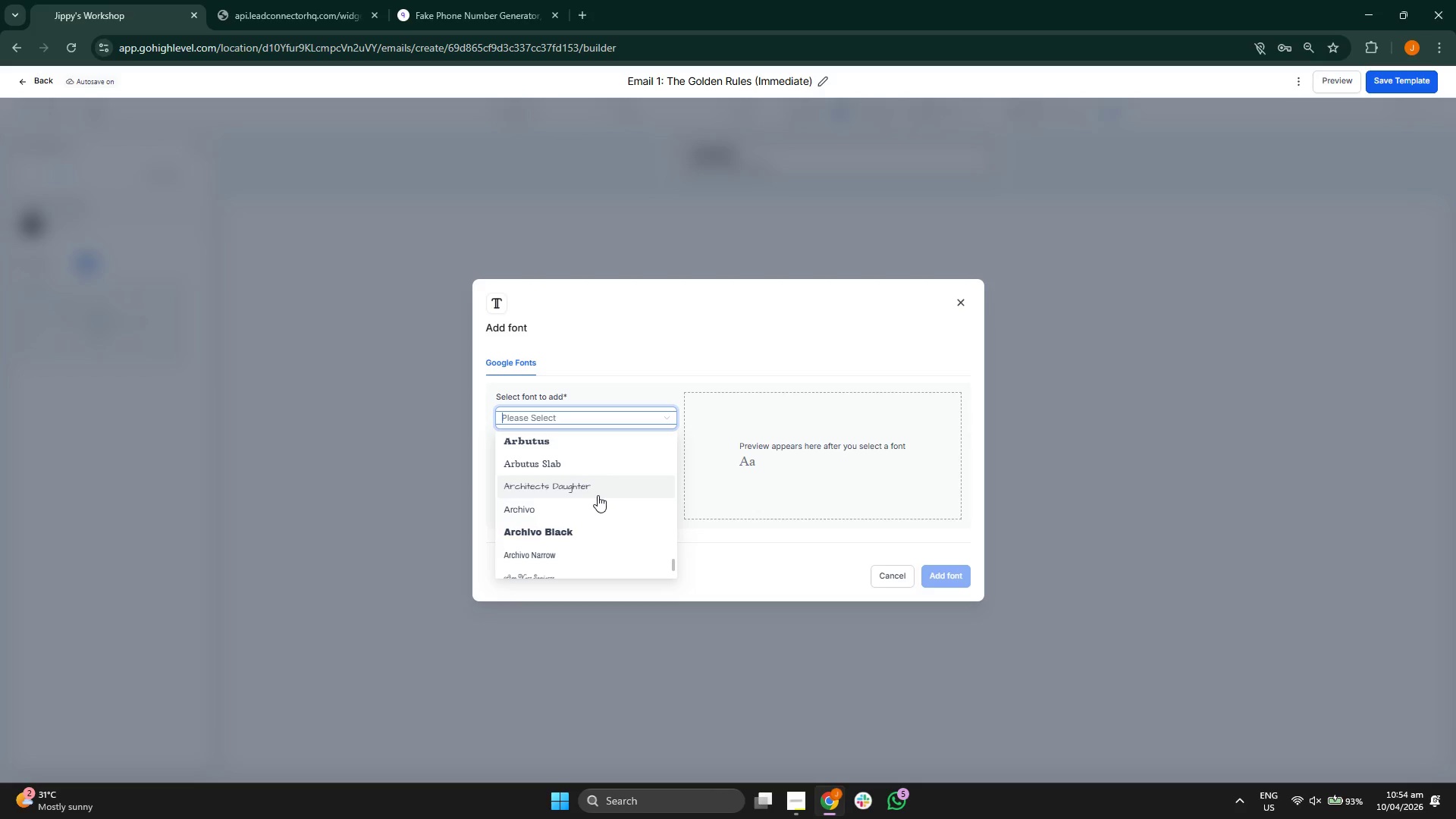 
scroll: coordinate [597, 496], scroll_direction: down, amount: 5.0
 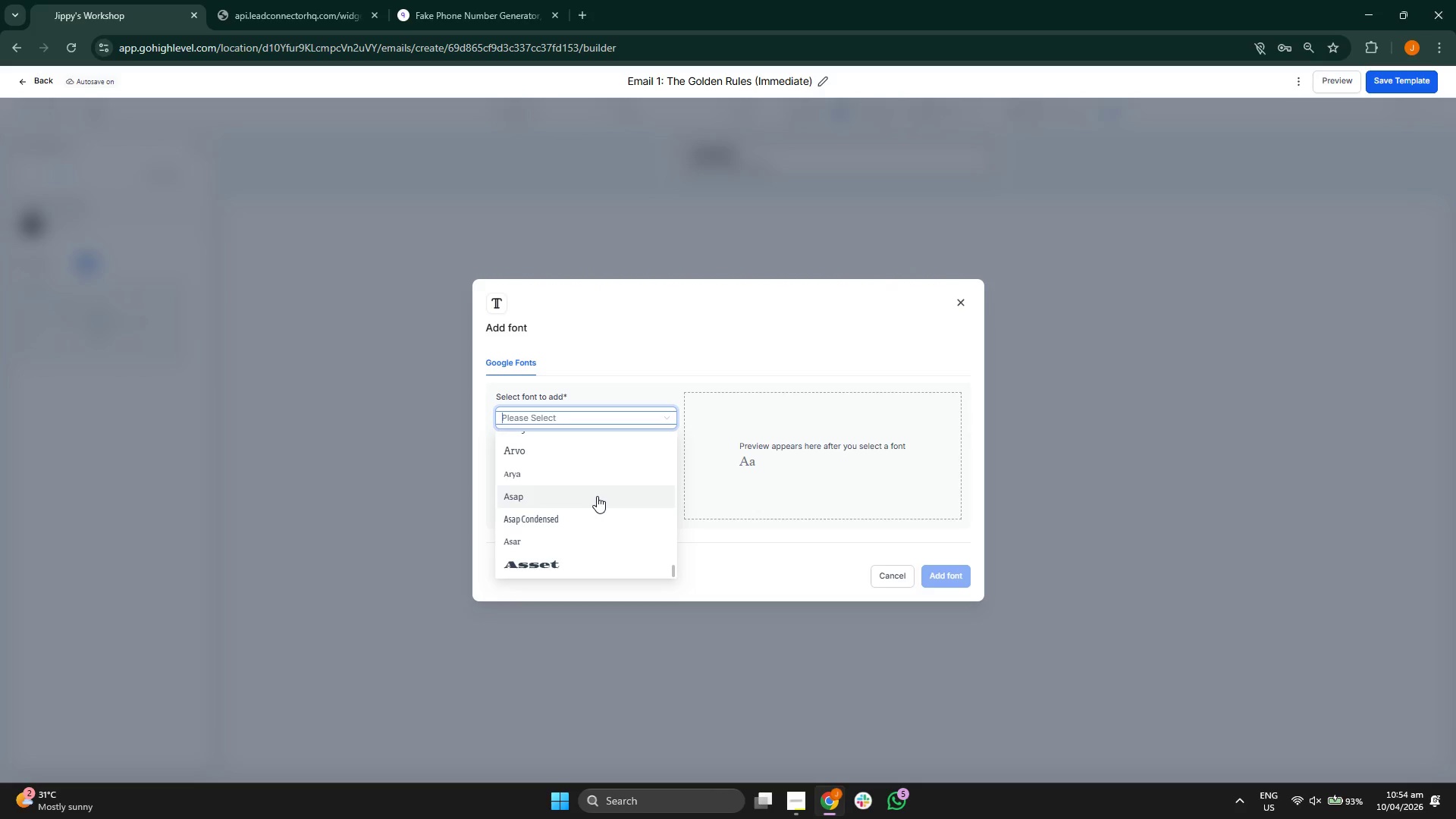 
scroll: coordinate [597, 496], scroll_direction: down, amount: 5.0
 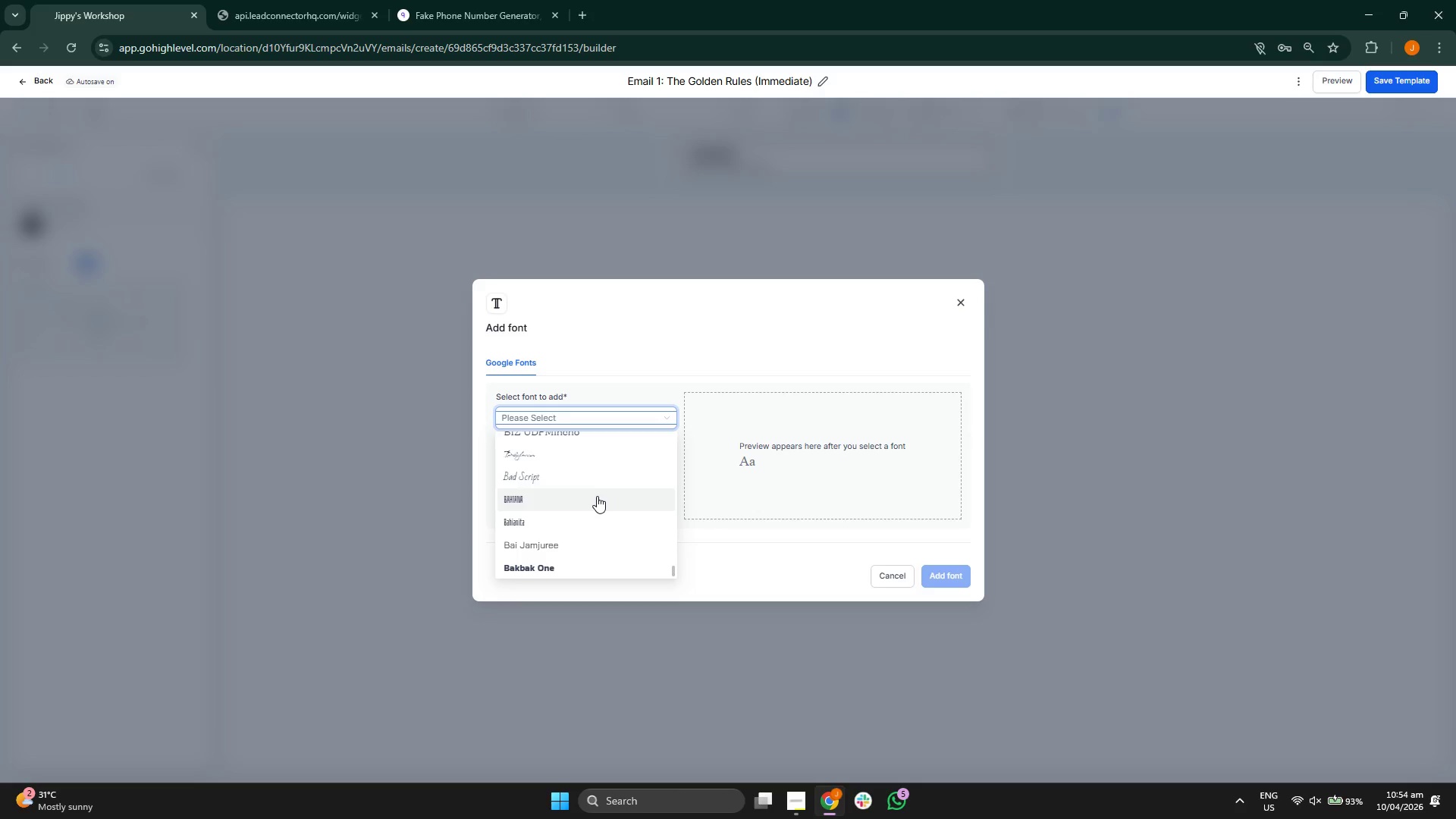 
scroll: coordinate [598, 493], scroll_direction: down, amount: 5.0
 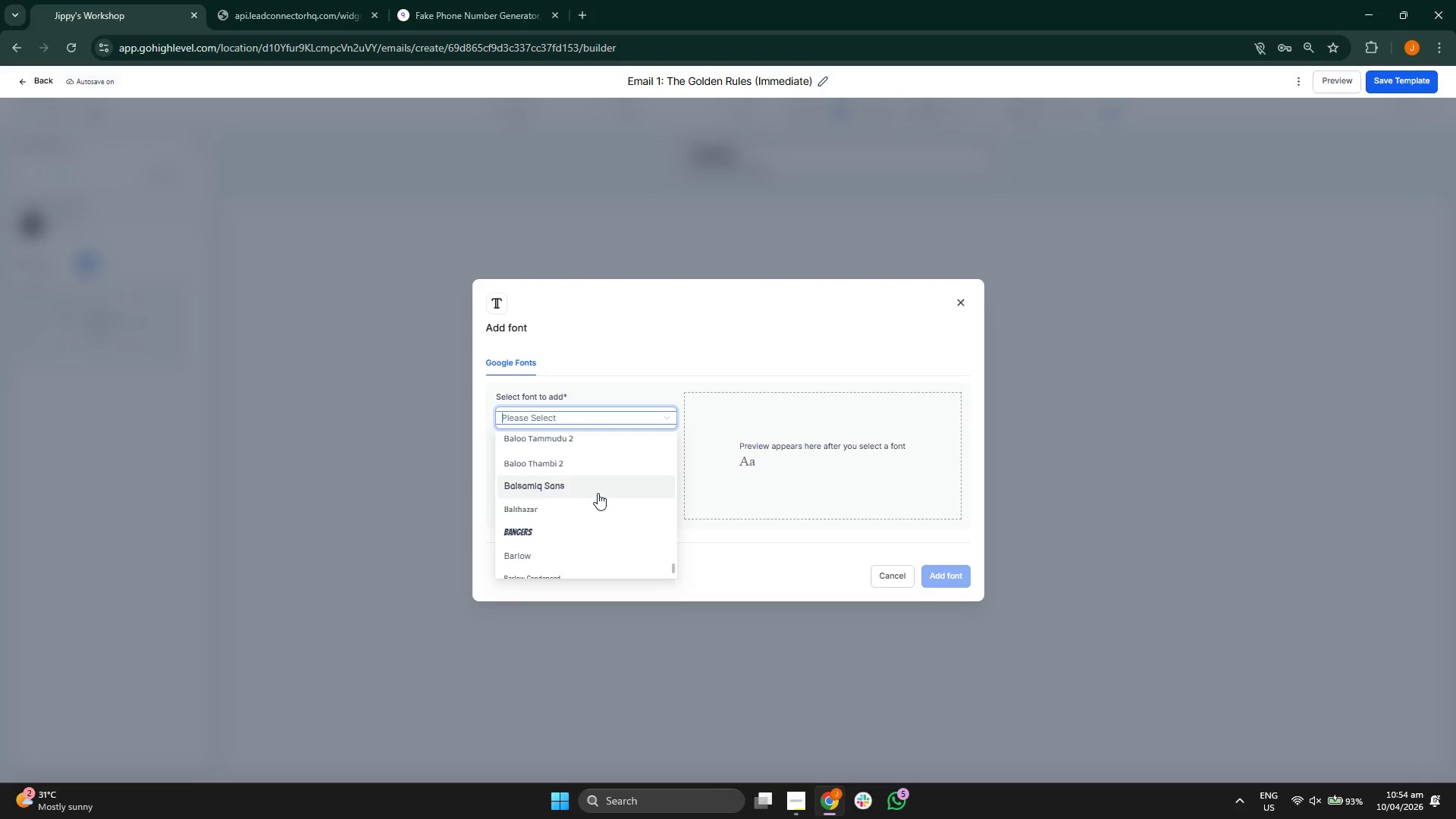 
scroll: coordinate [598, 493], scroll_direction: down, amount: 5.0
 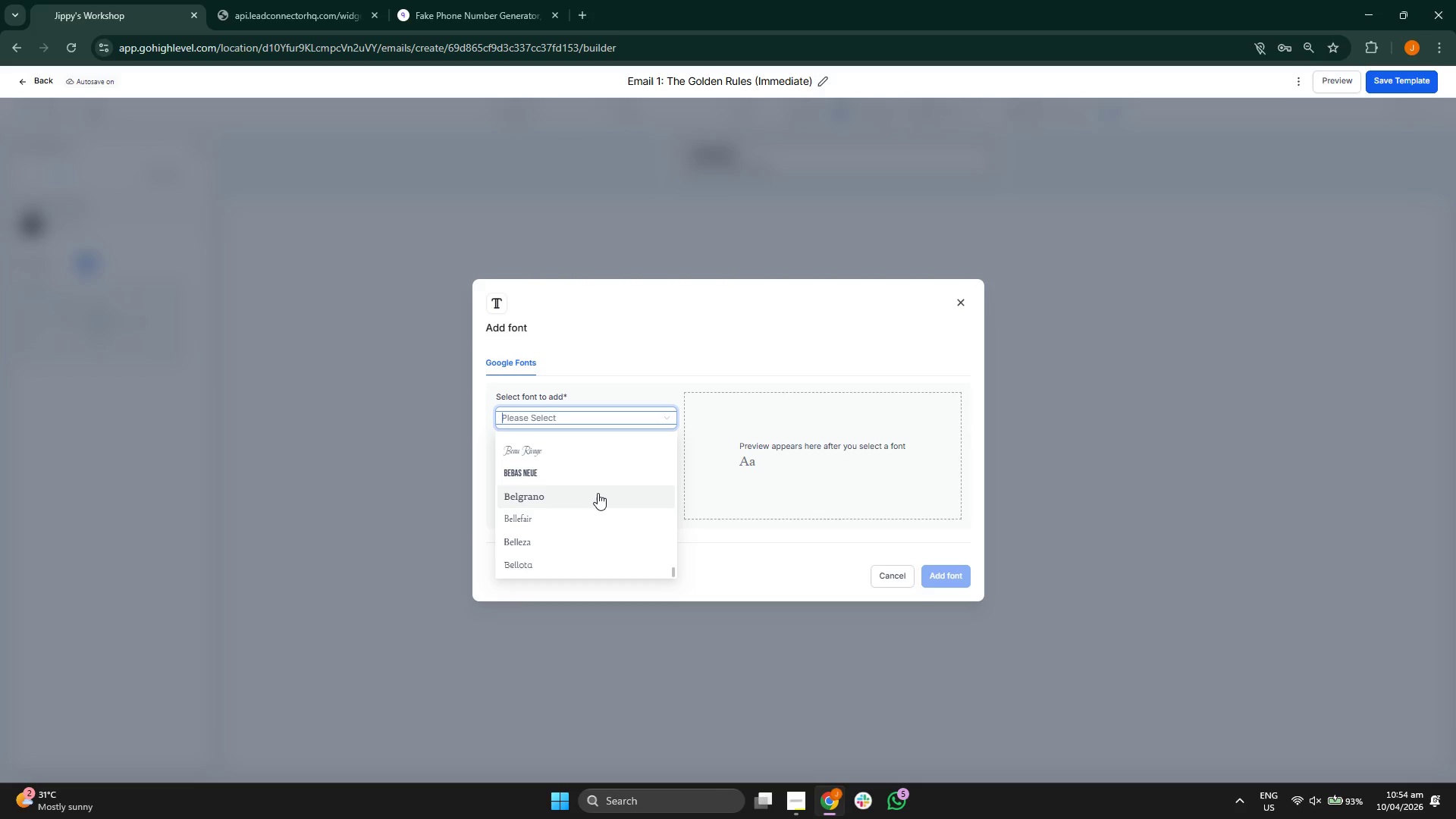 
scroll: coordinate [598, 493], scroll_direction: down, amount: 5.0
 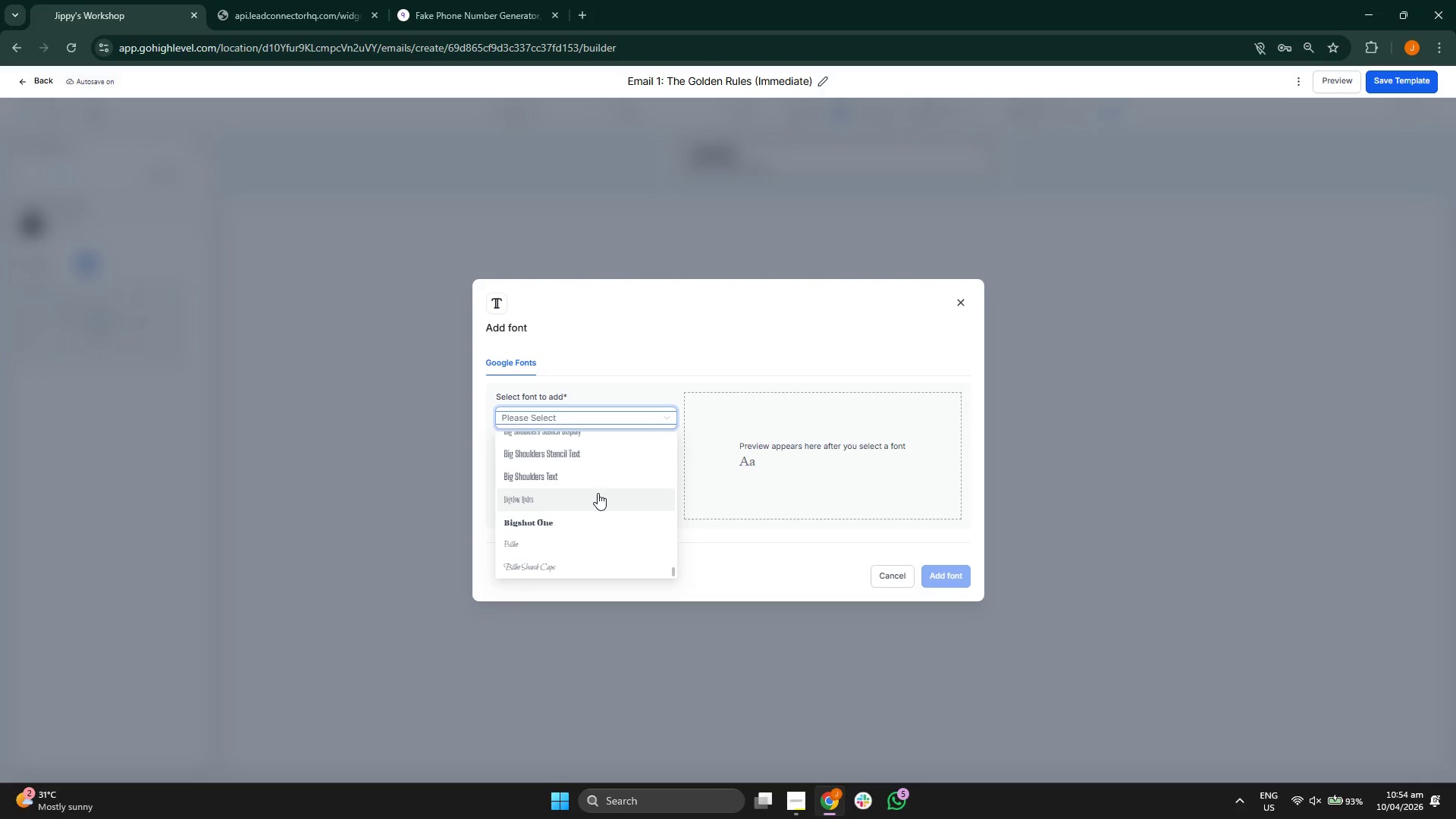 
scroll: coordinate [598, 493], scroll_direction: down, amount: 5.0
 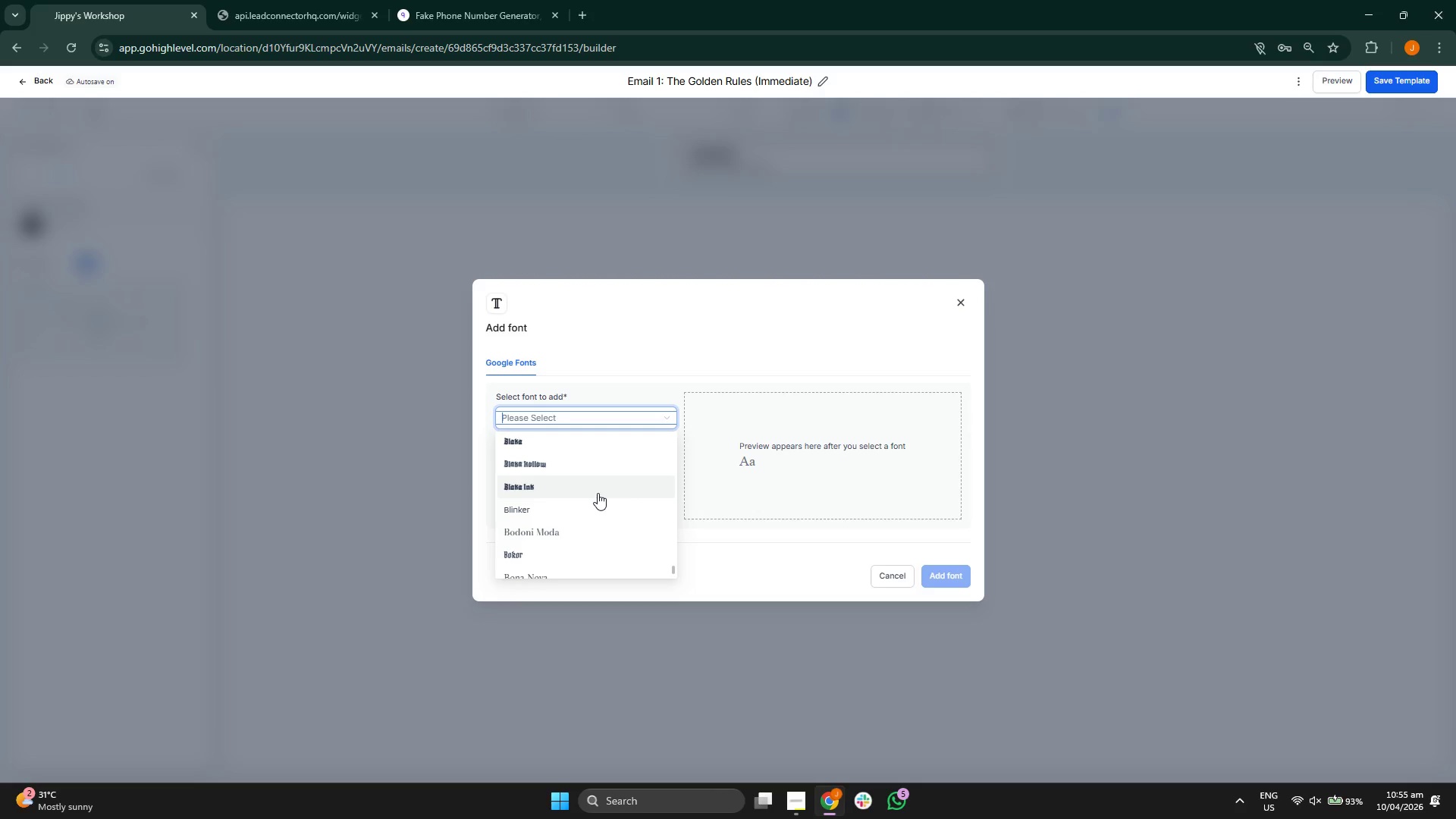 
scroll: coordinate [598, 493], scroll_direction: down, amount: 5.0
 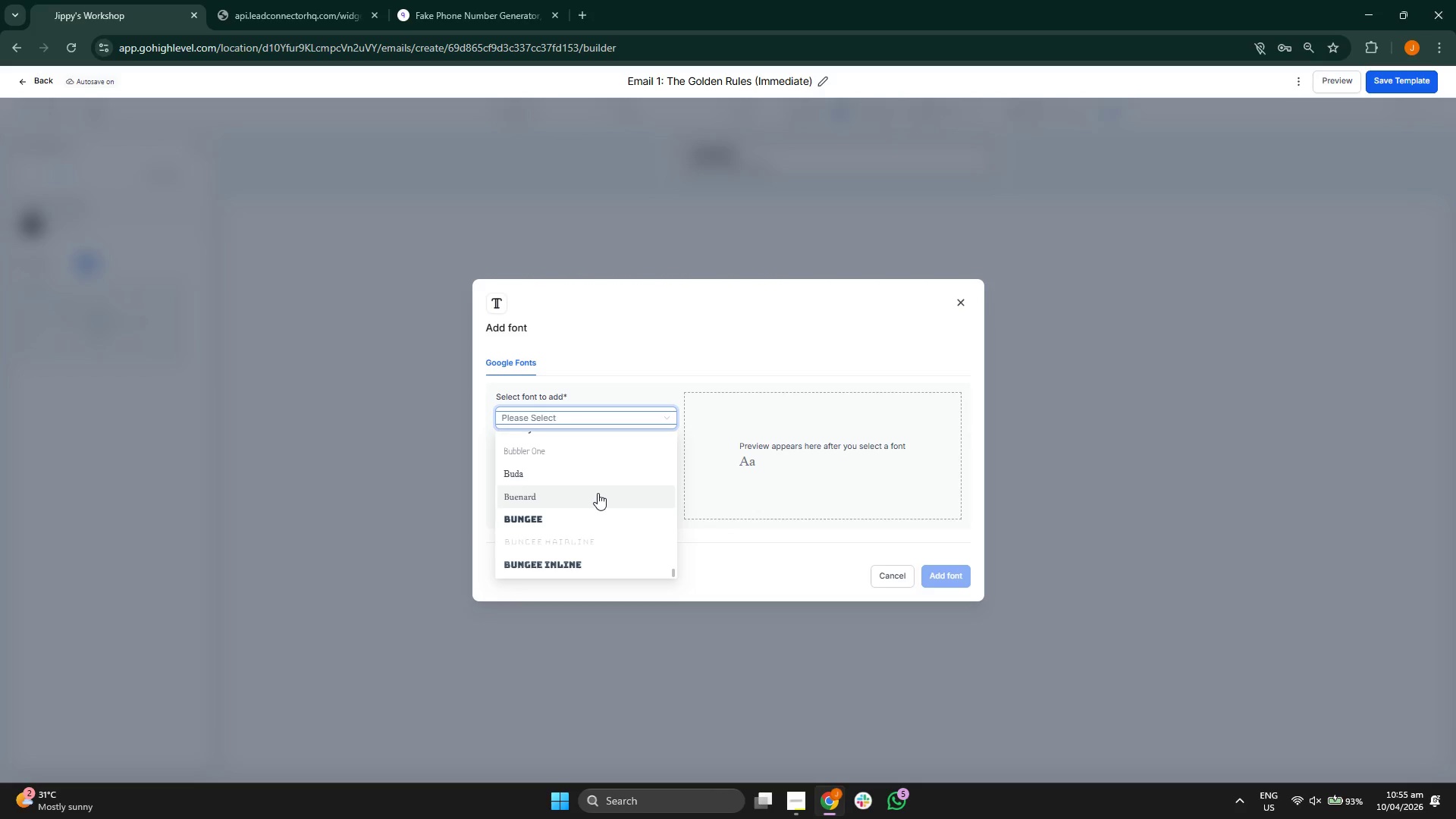 
scroll: coordinate [595, 497], scroll_direction: down, amount: 5.0
 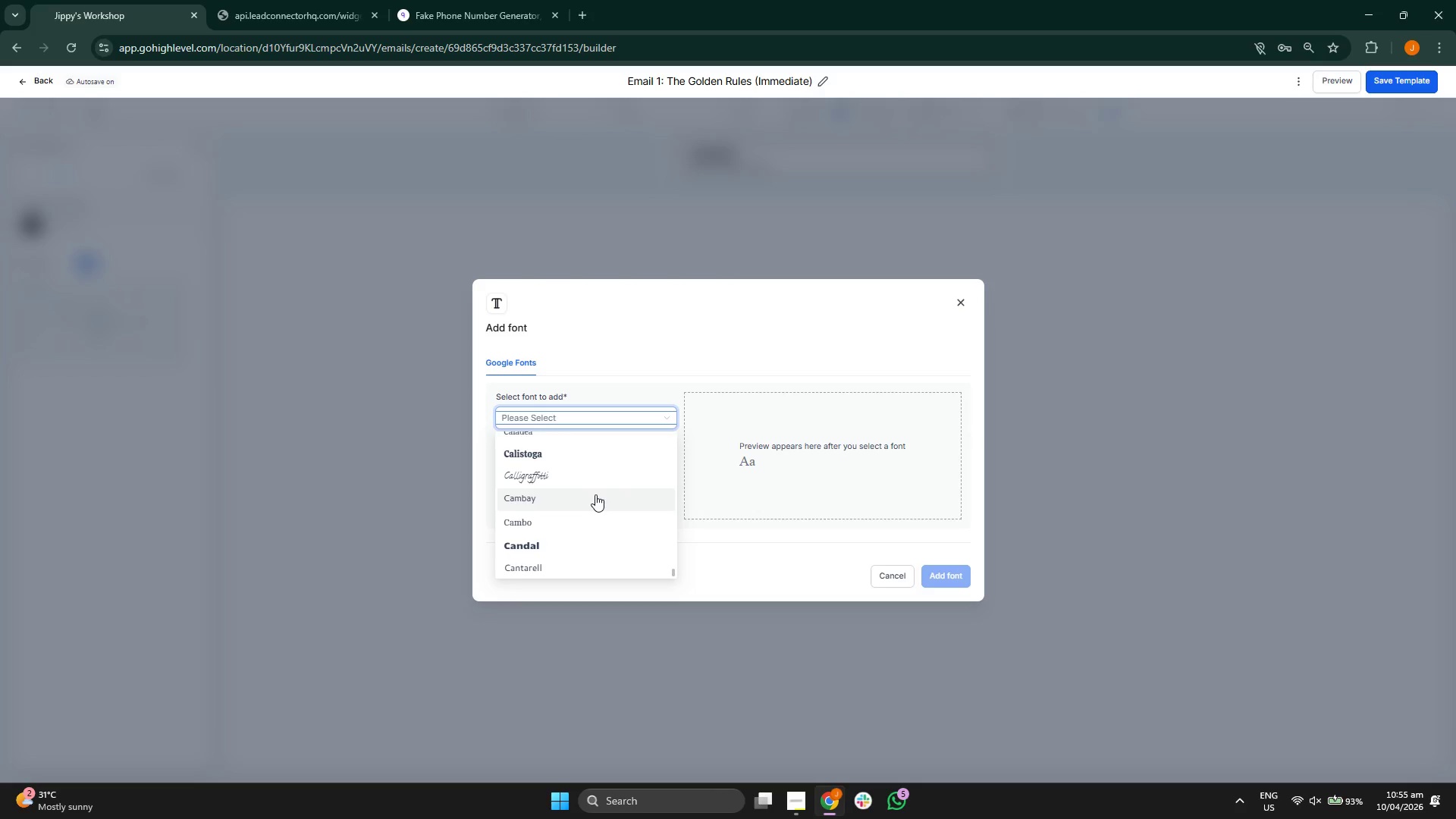 
scroll: coordinate [598, 493], scroll_direction: down, amount: 6.0
 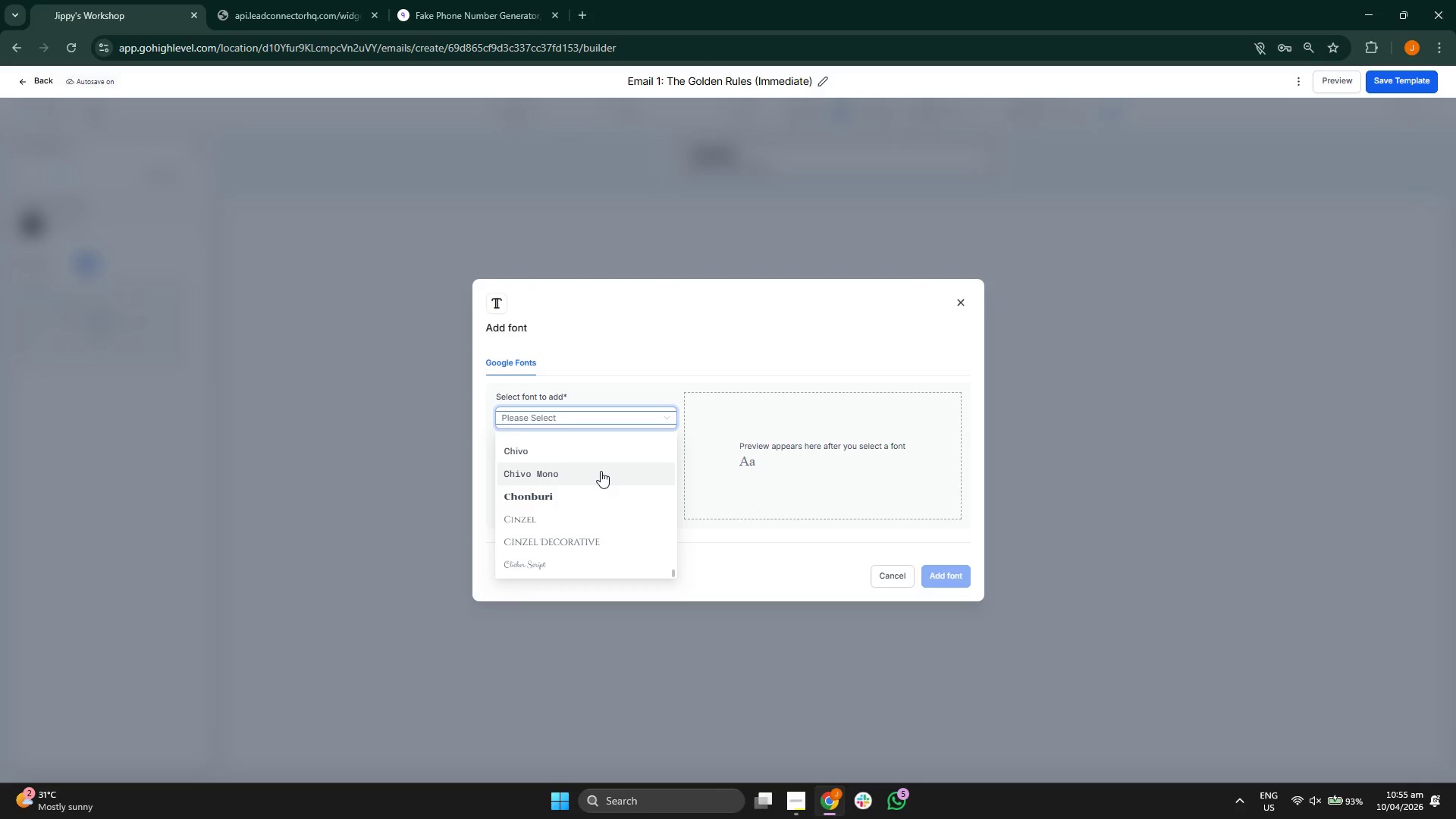 
type(play)
 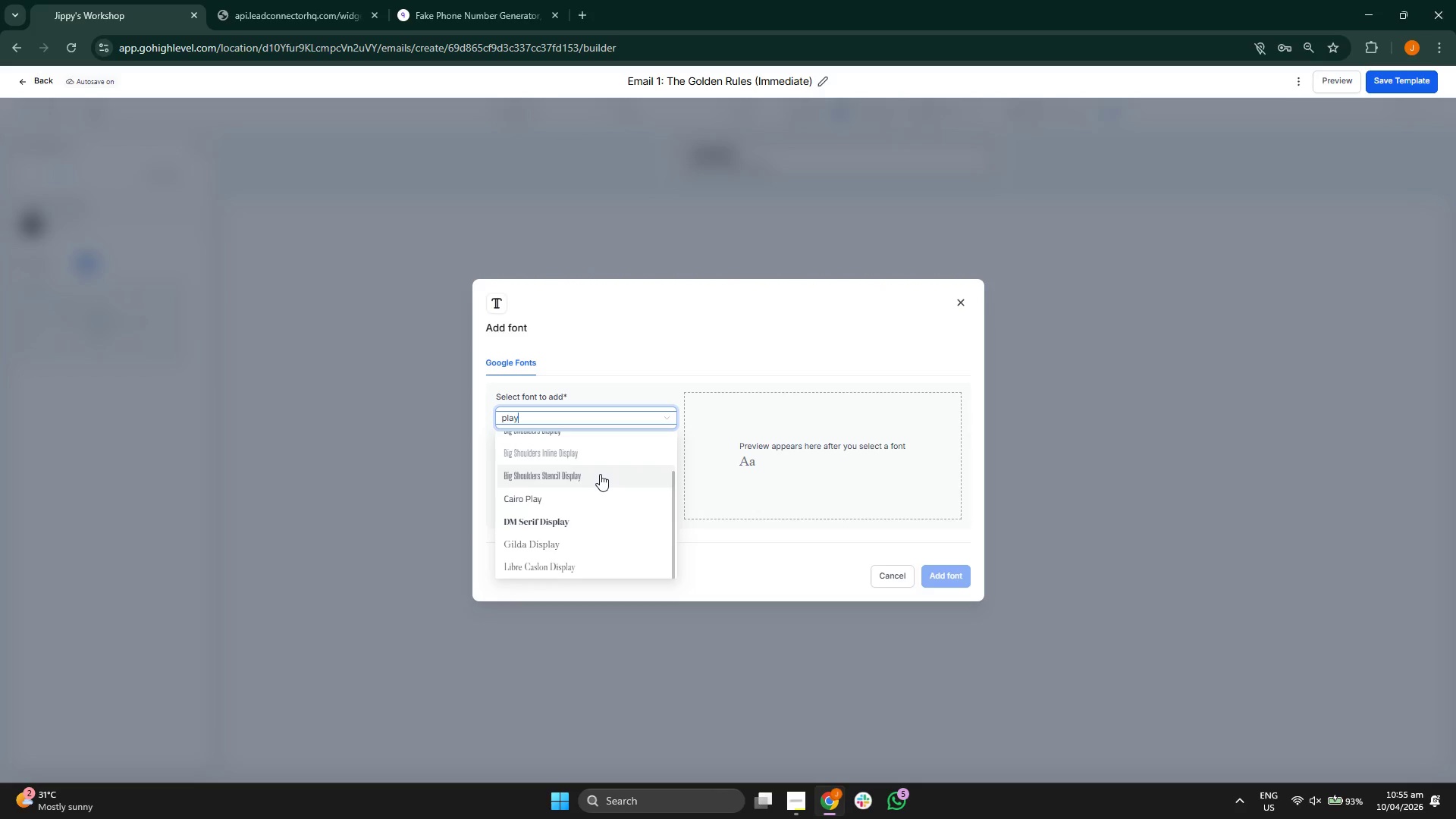 
scroll: coordinate [600, 474], scroll_direction: up, amount: 1.0
 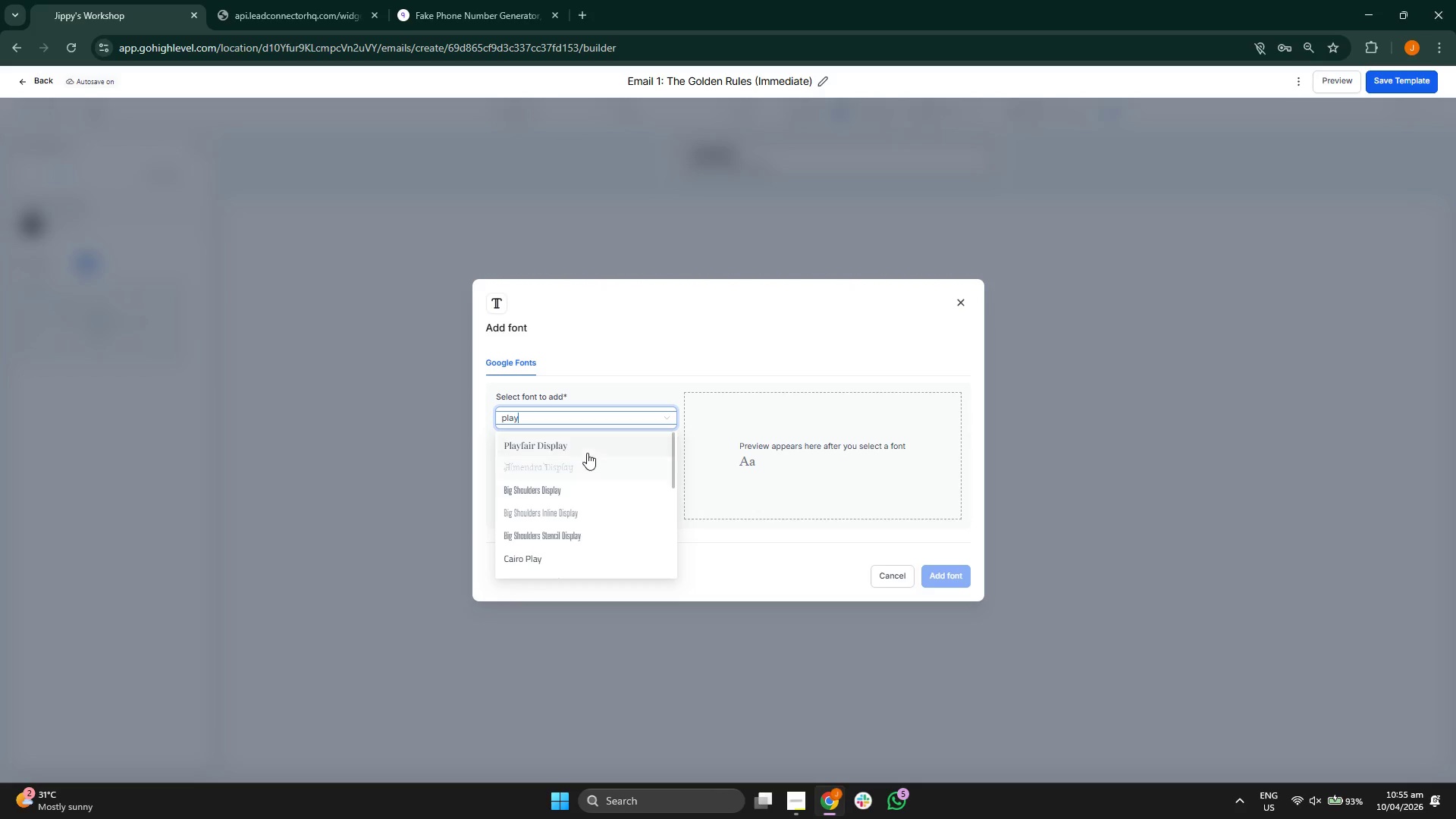 
left_click([589, 450])
 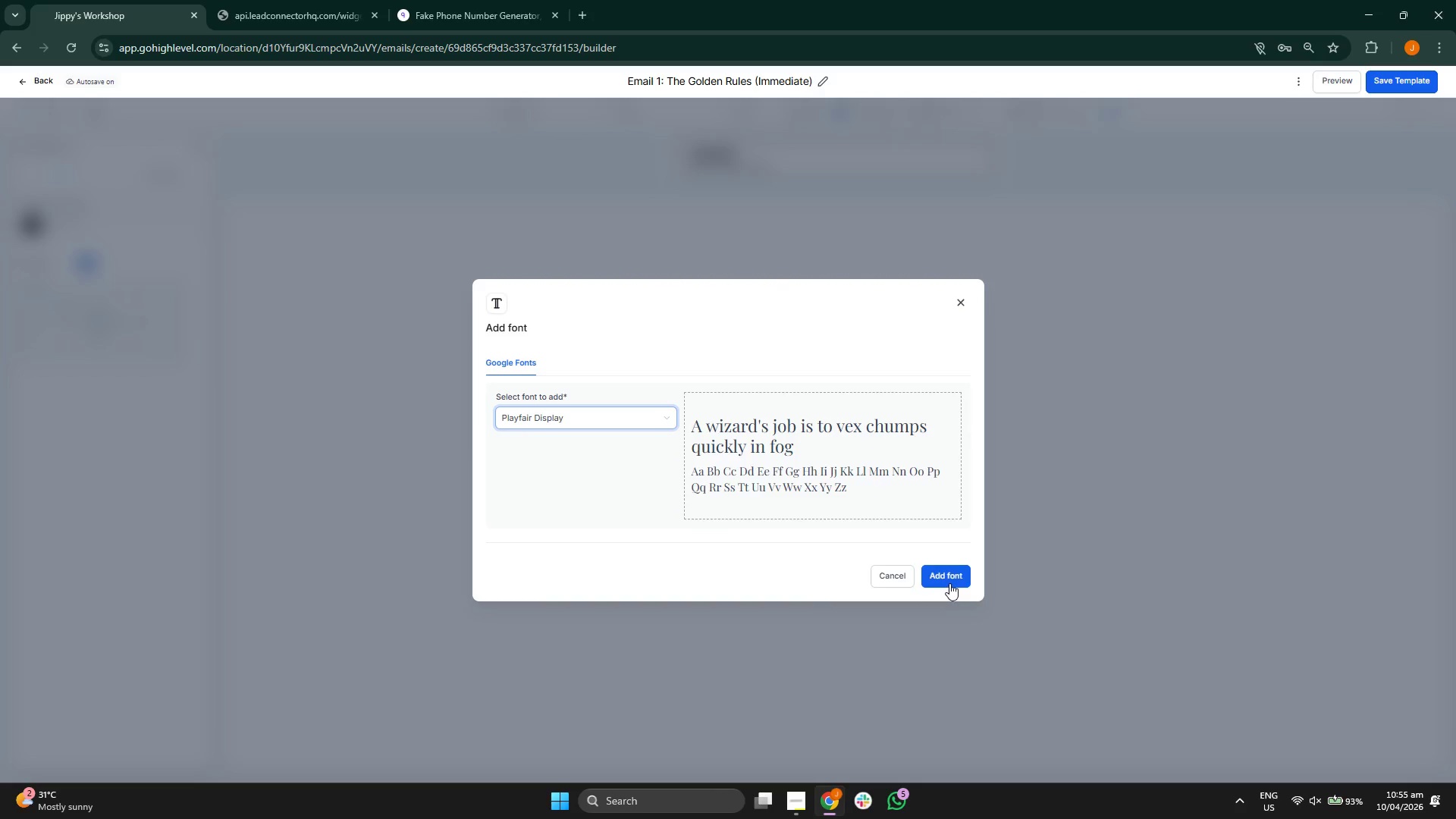 
left_click([949, 583])
 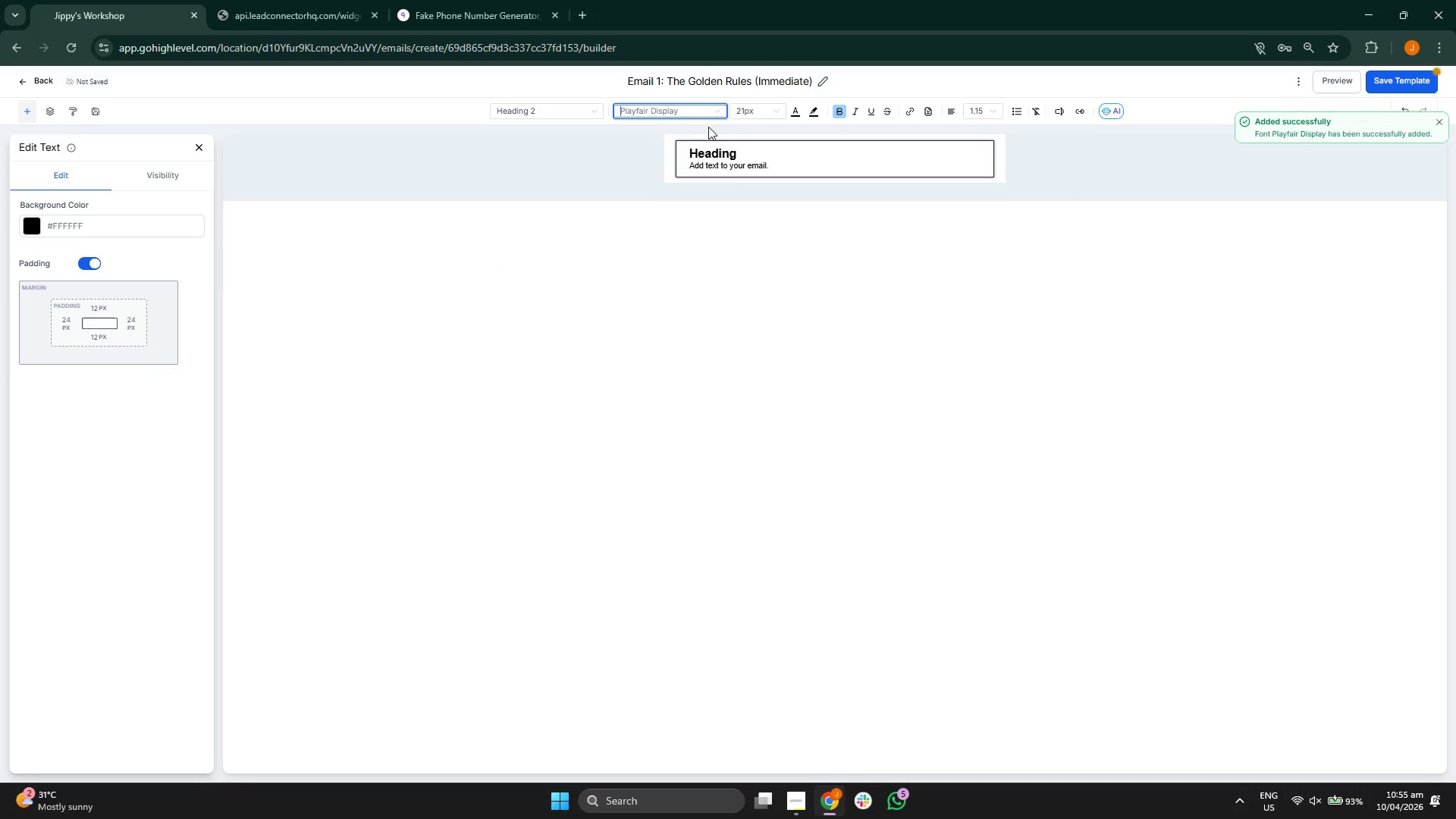 
left_click([690, 114])
 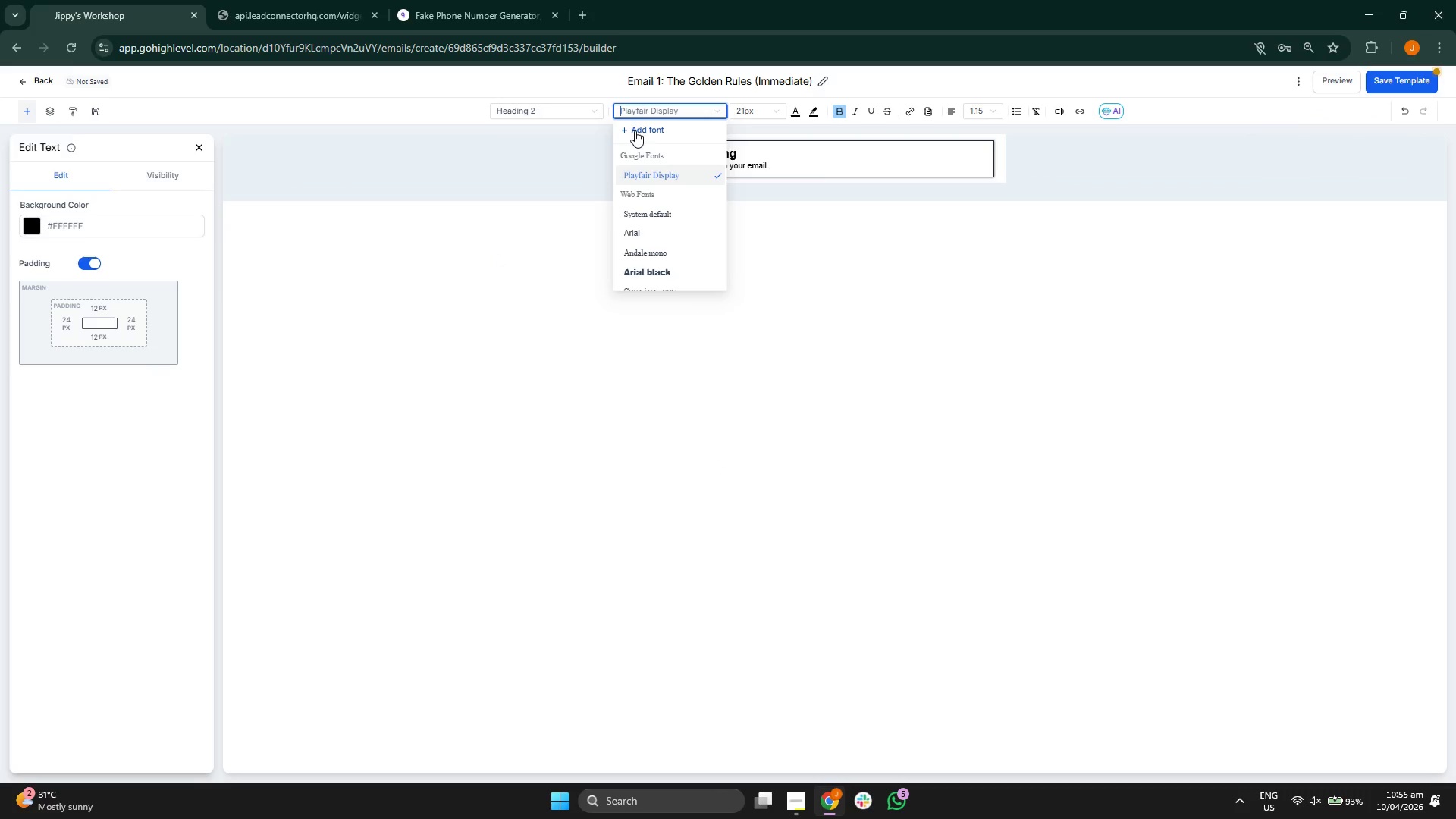 
left_click([640, 130])
 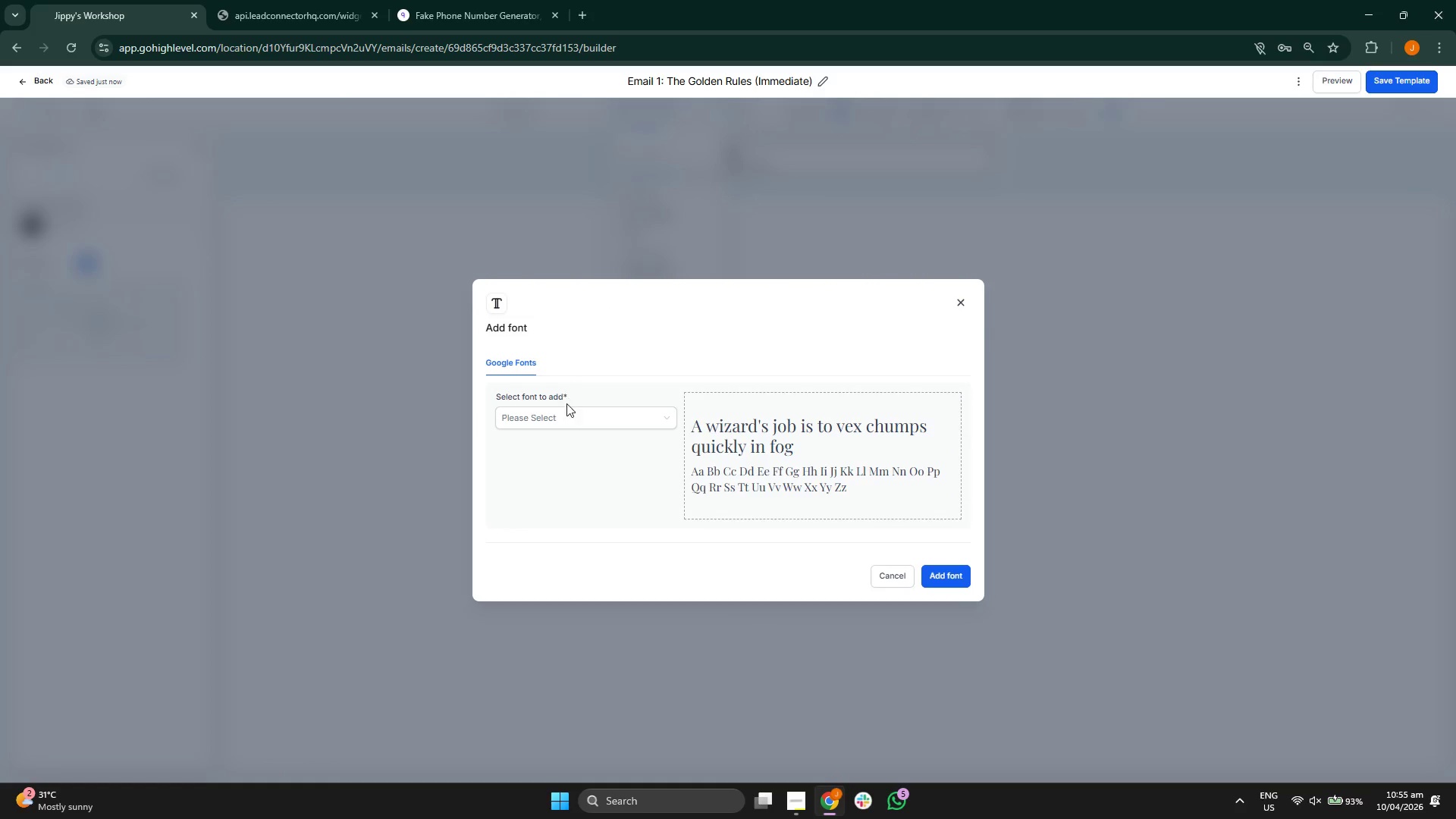 
left_click([566, 425])
 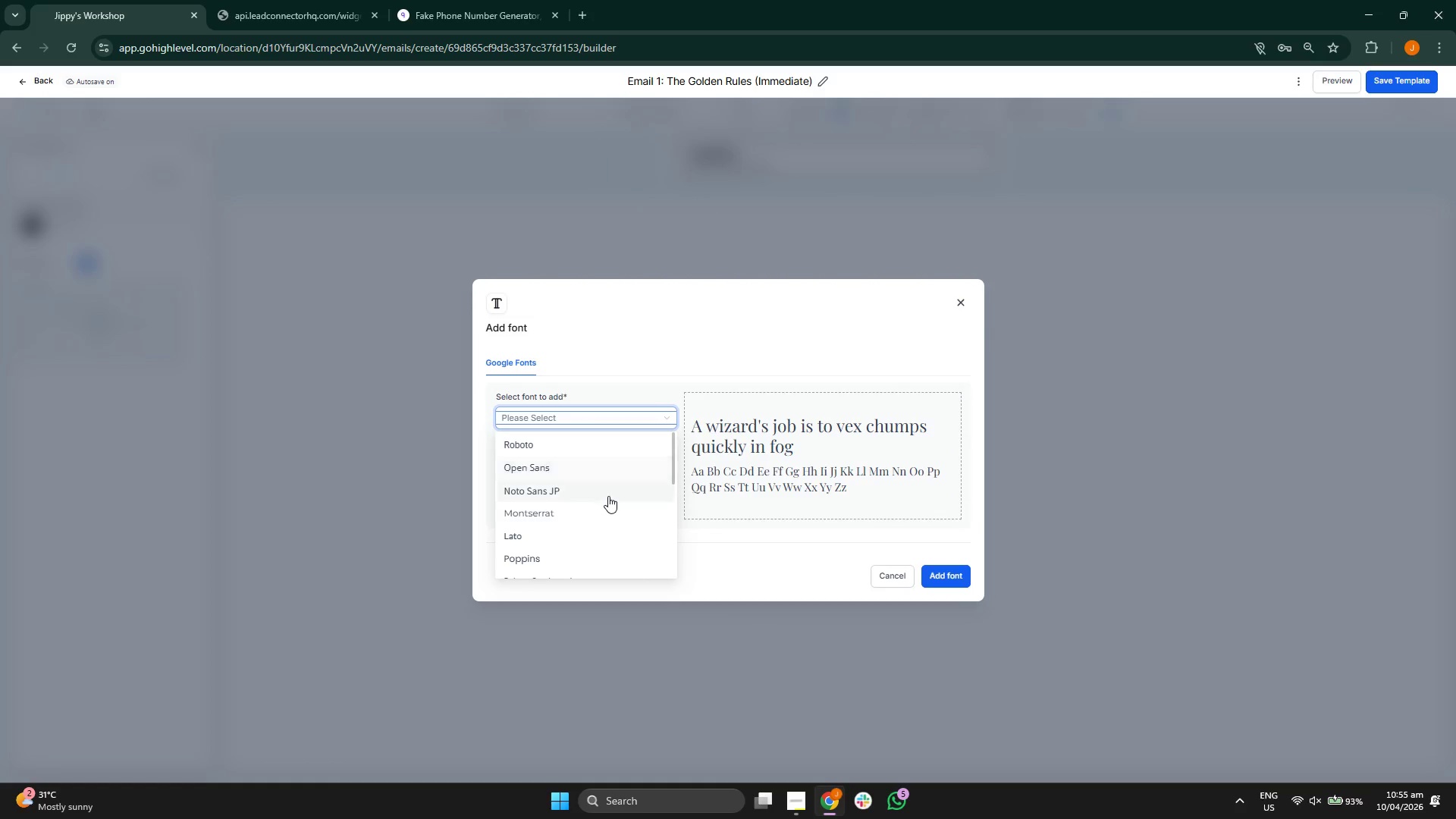 
scroll: coordinate [607, 500], scroll_direction: down, amount: 40.0
 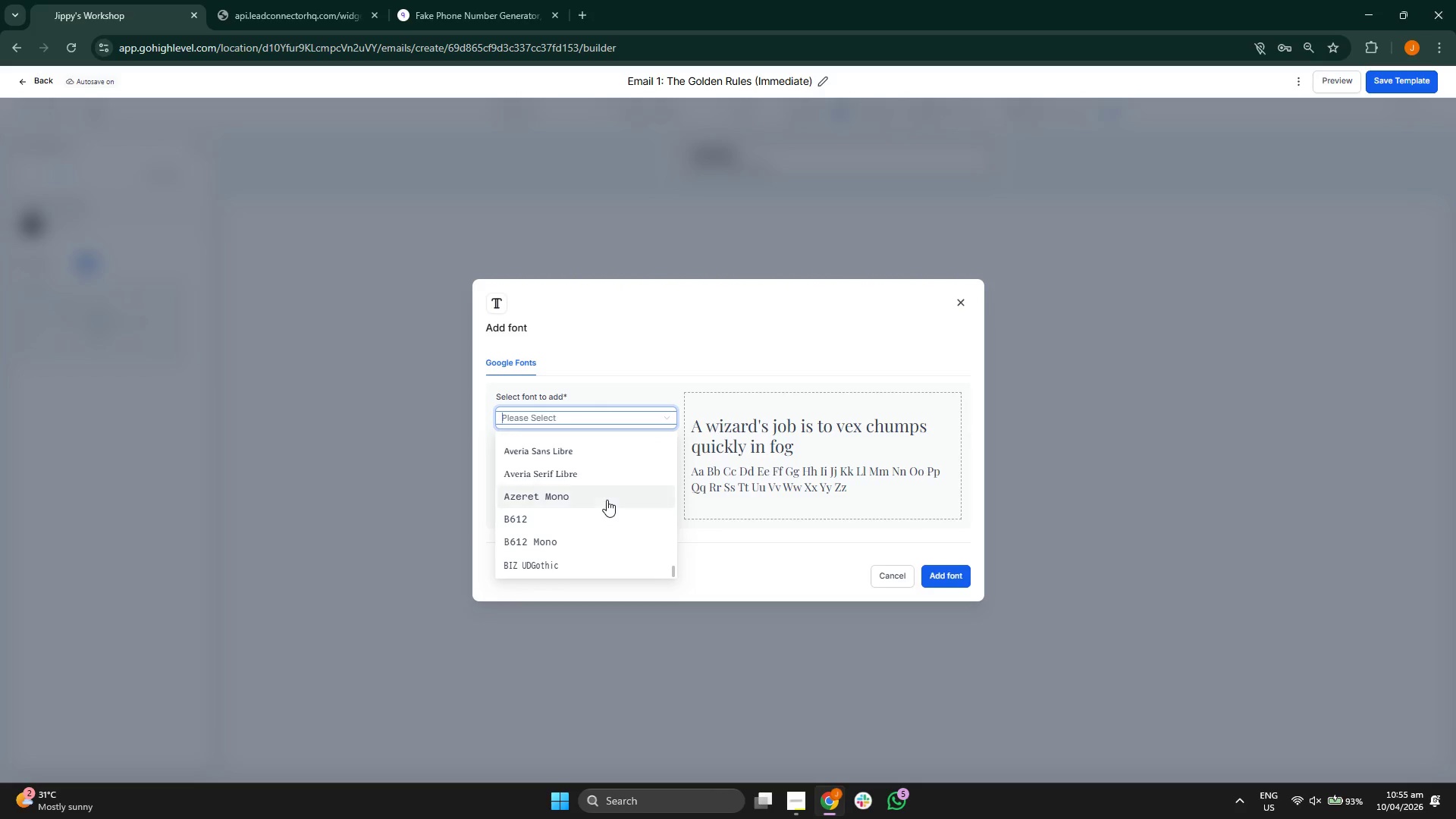 
type(mont)
 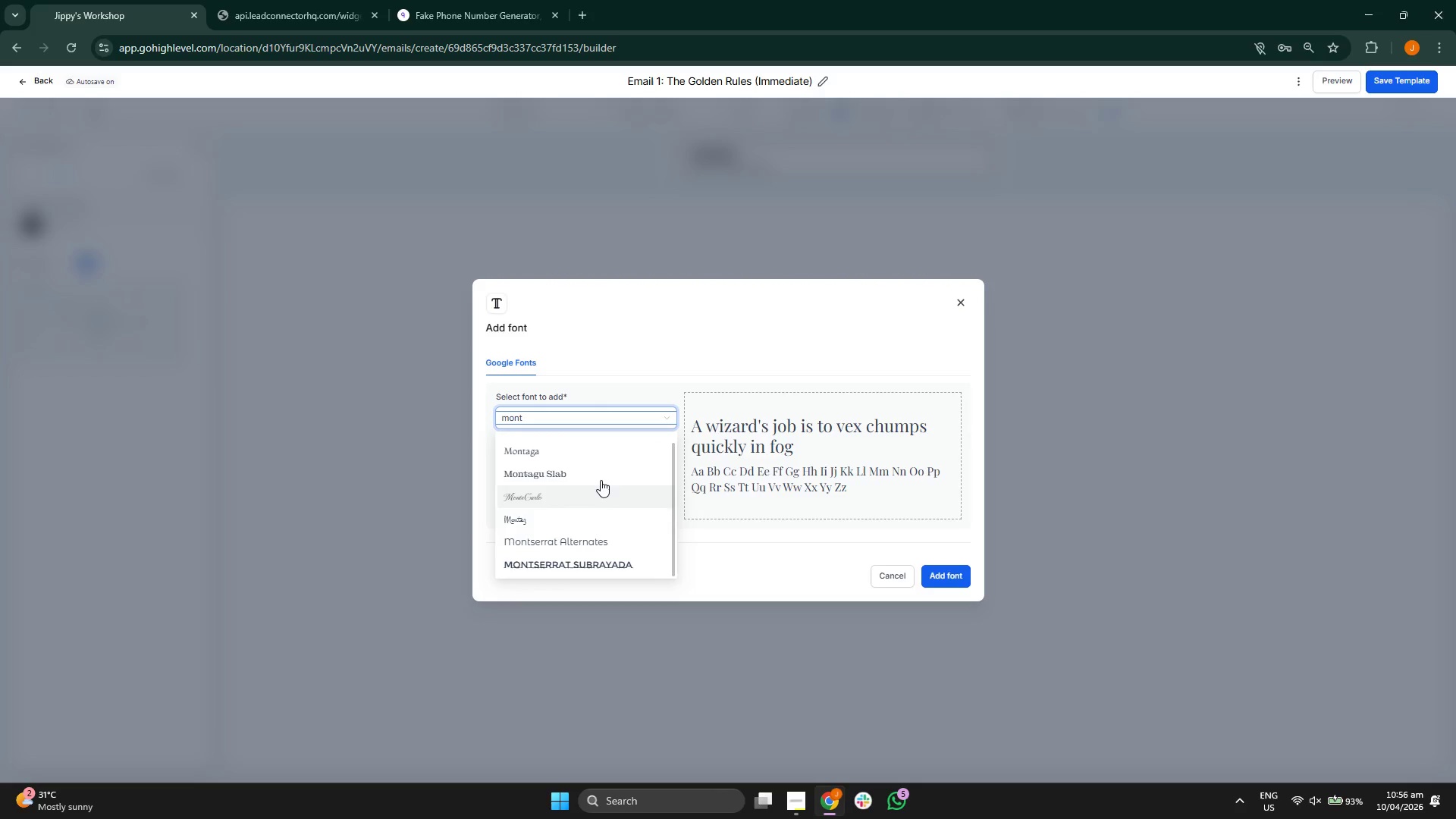 
scroll: coordinate [601, 479], scroll_direction: up, amount: 1.0
 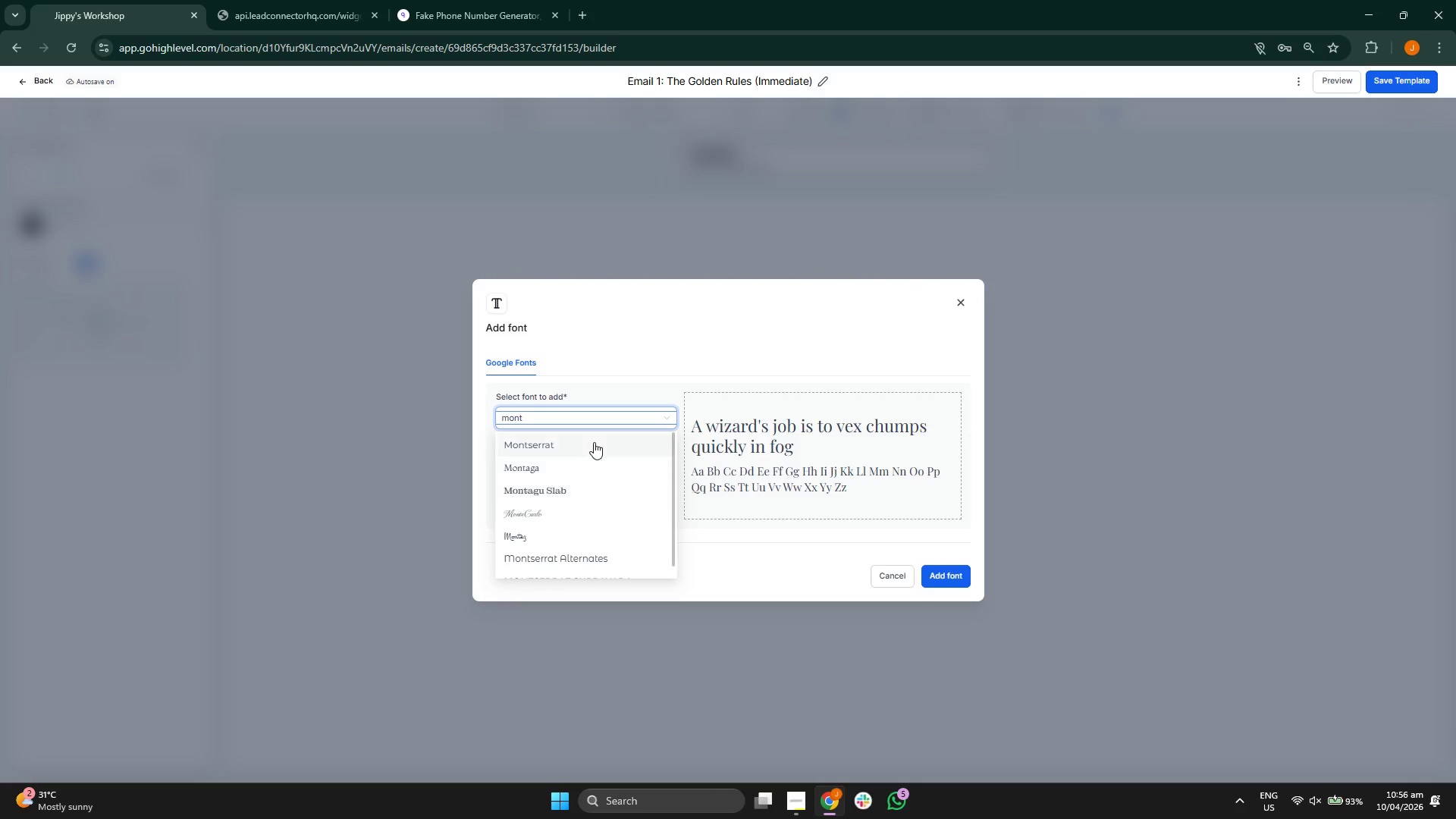 
left_click([594, 442])
 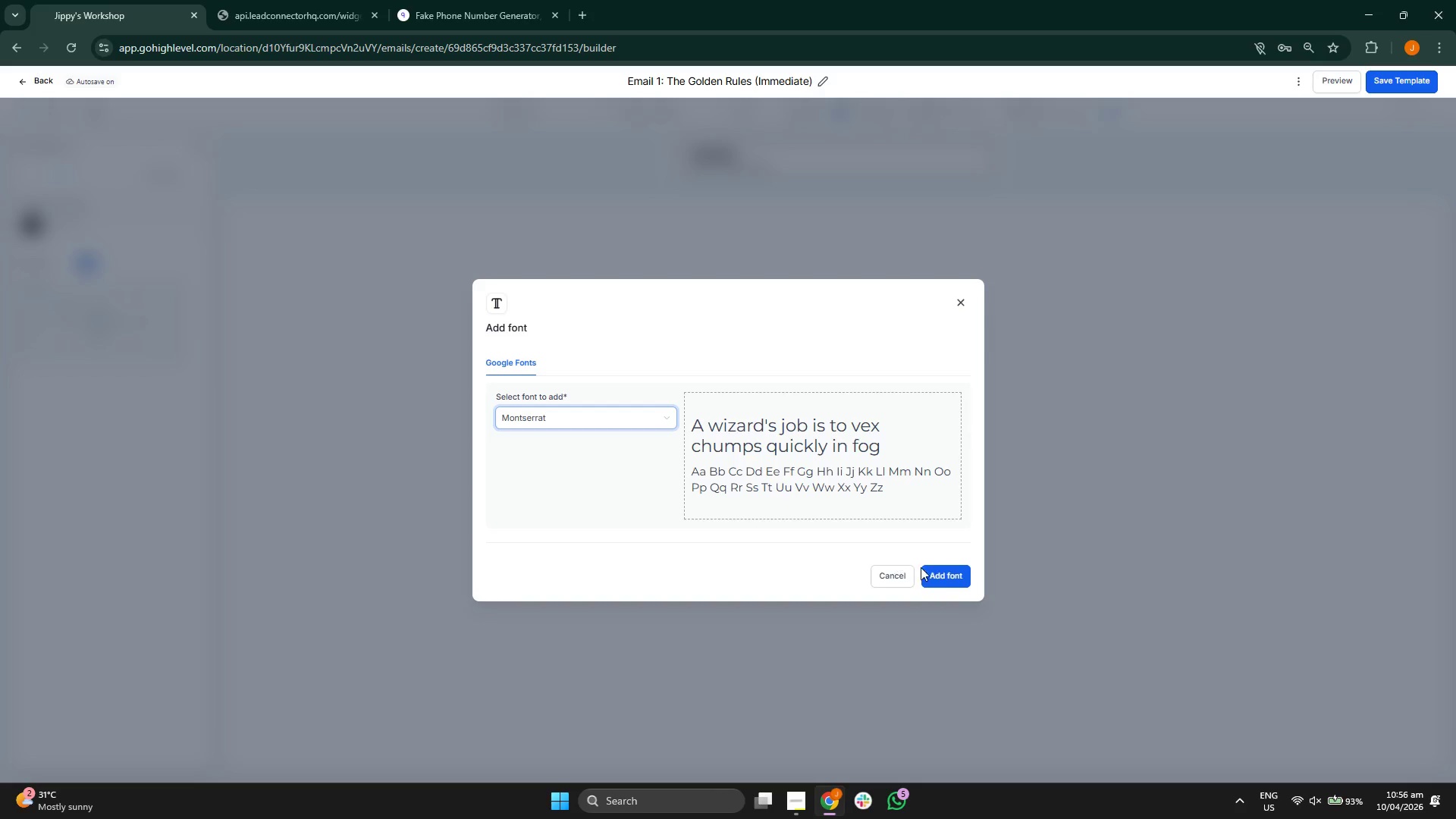 
left_click([939, 571])
 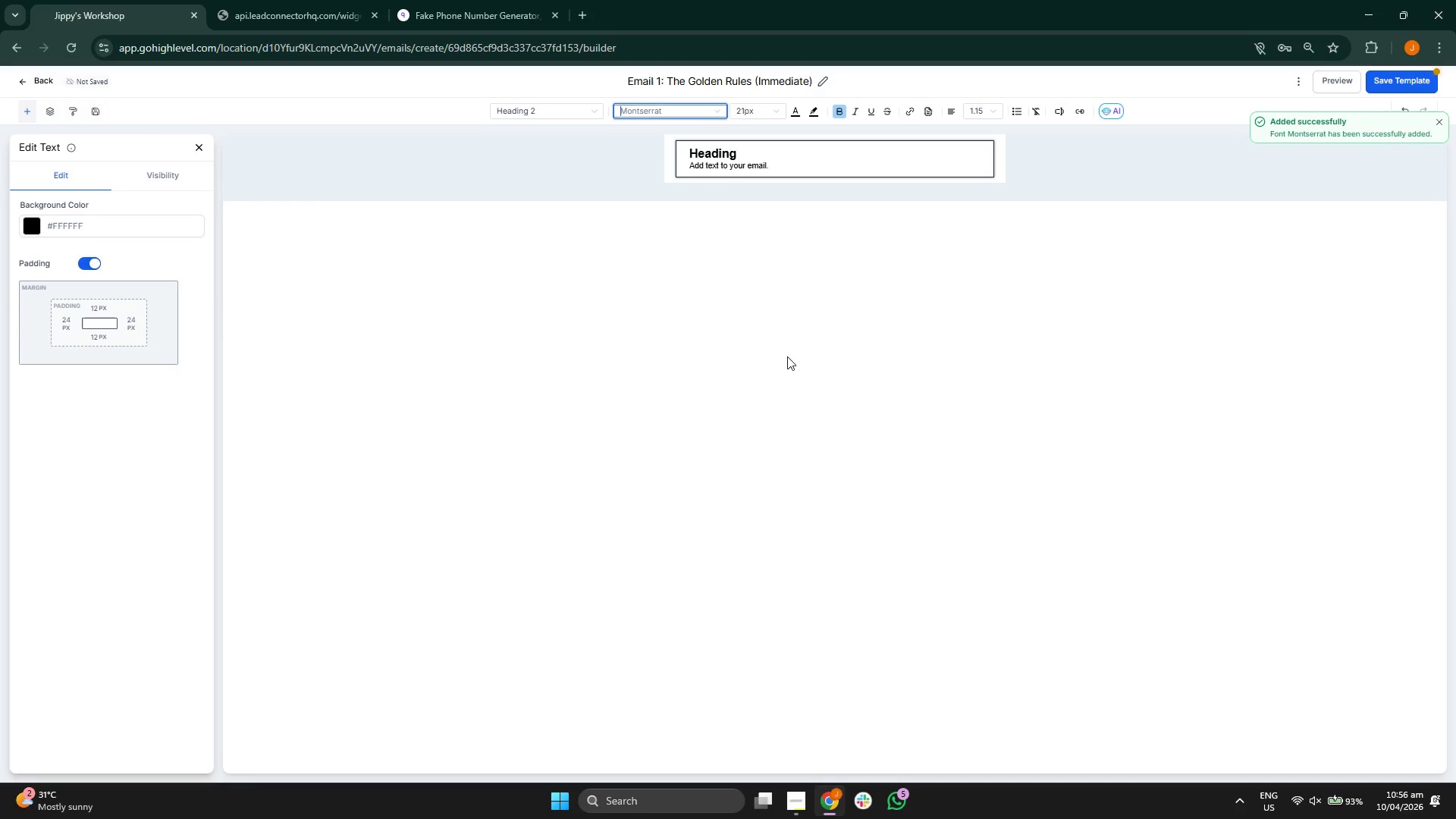 
left_click([669, 118])
 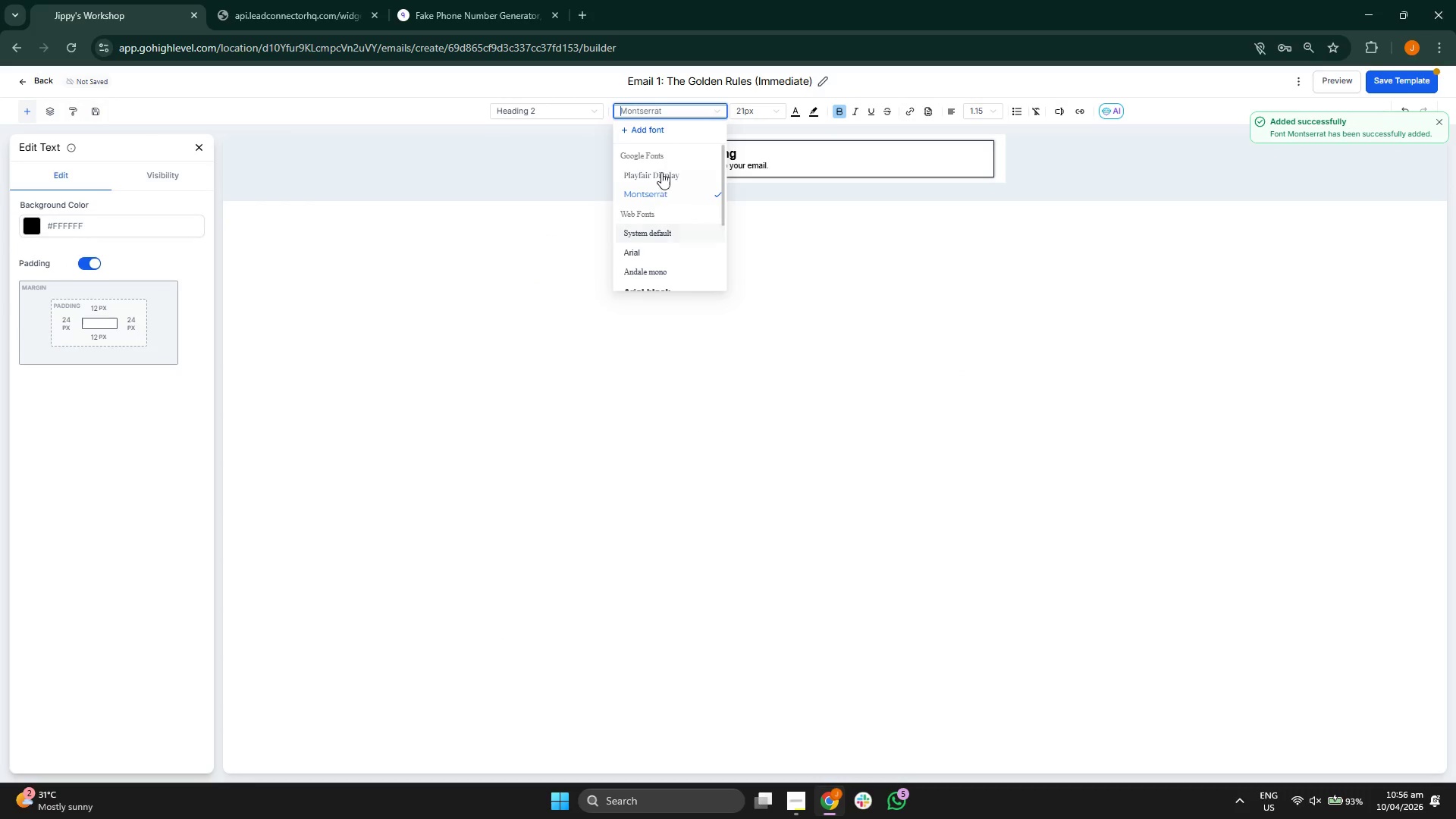 
left_click([669, 171])
 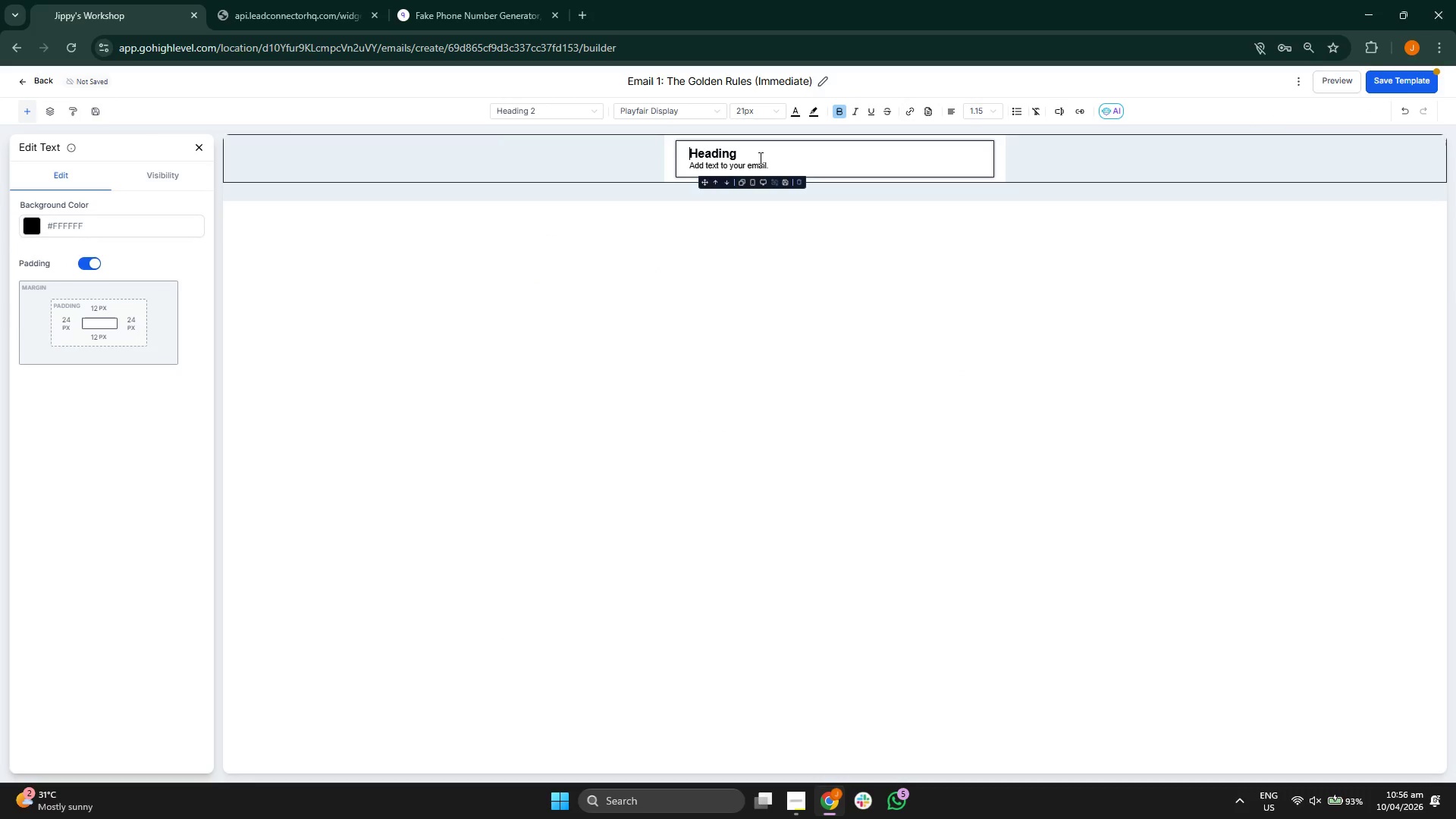 
left_click([771, 152])
 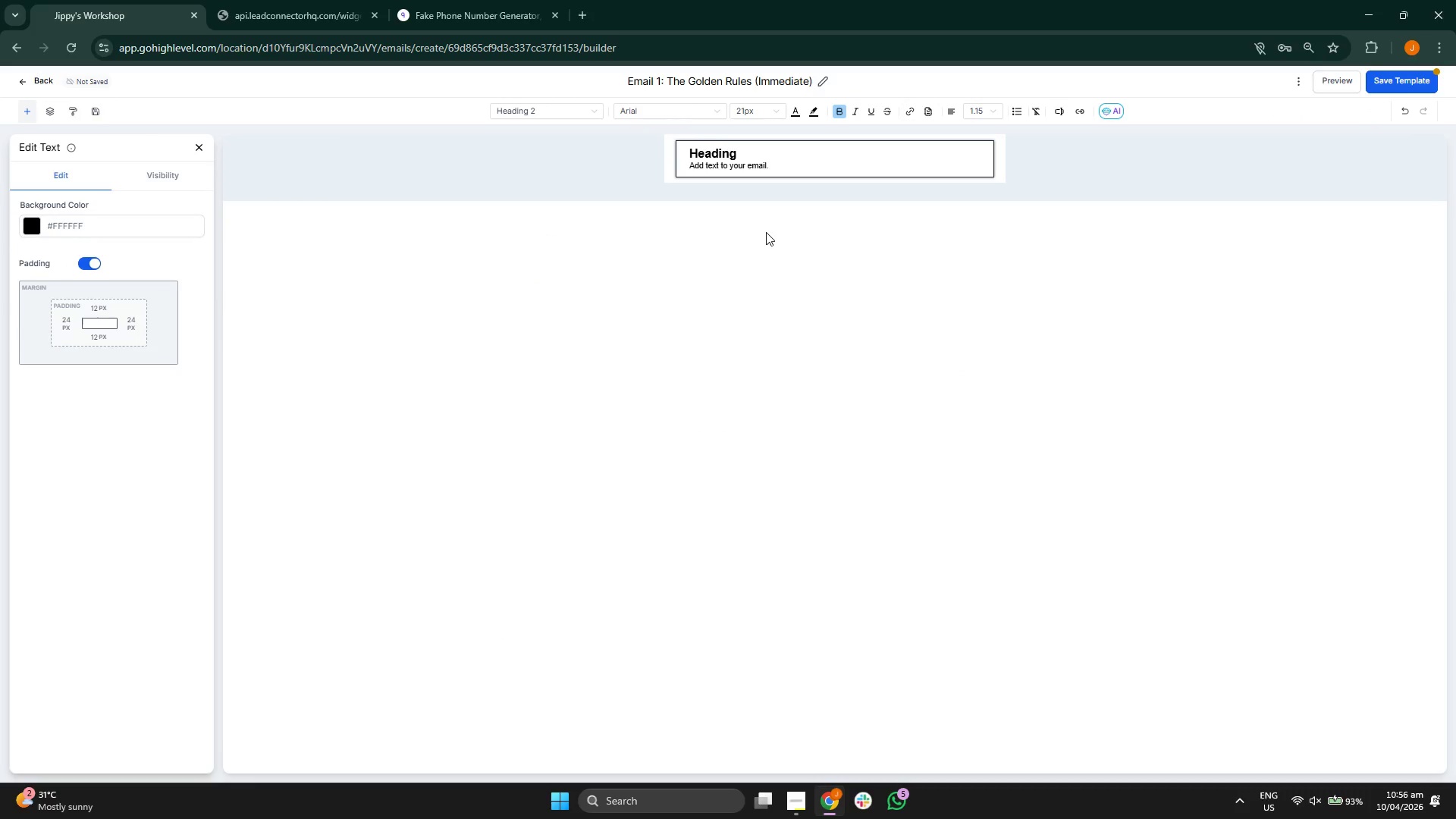 
key(Backspace)
 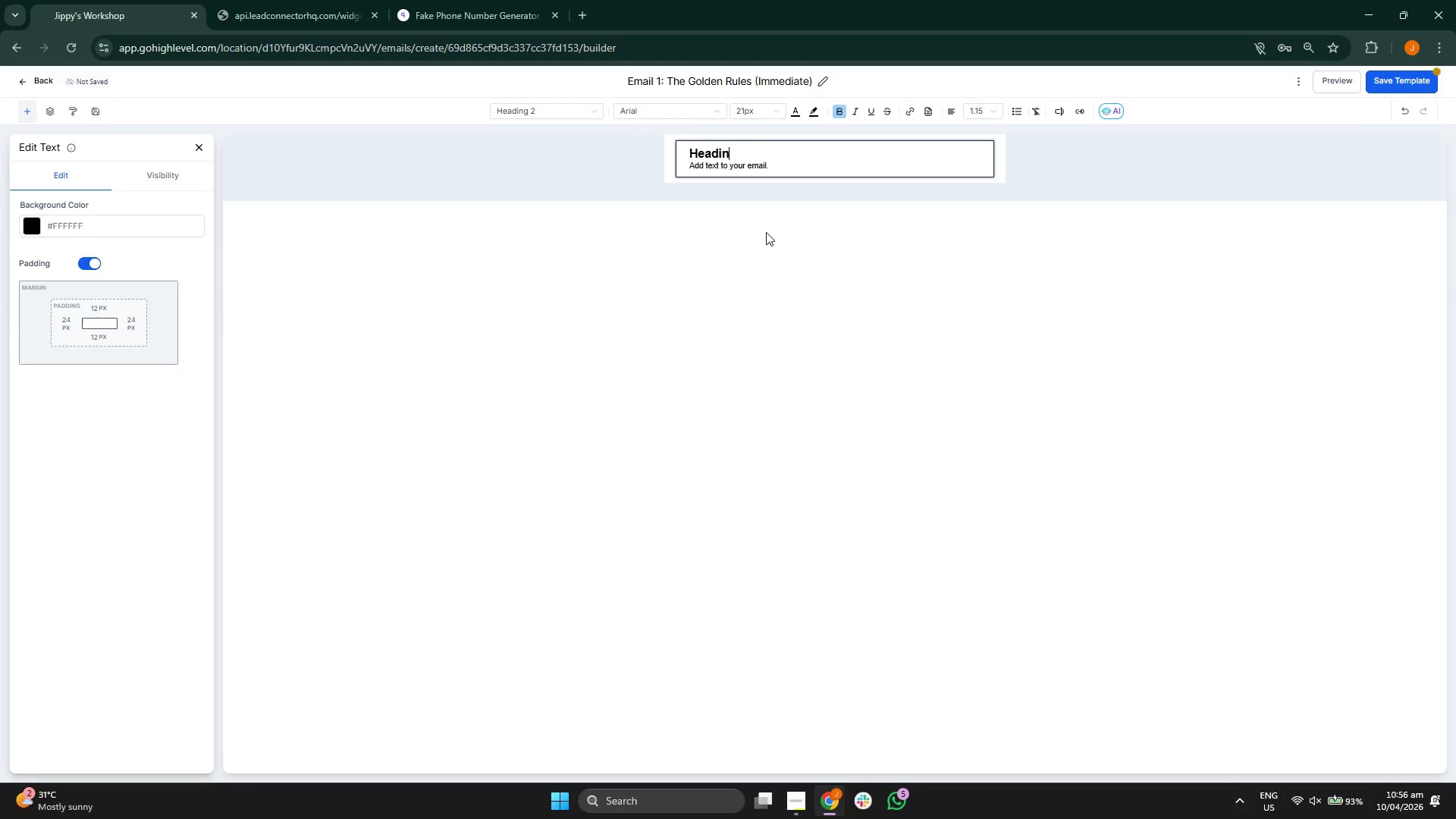 
key(Backspace)
 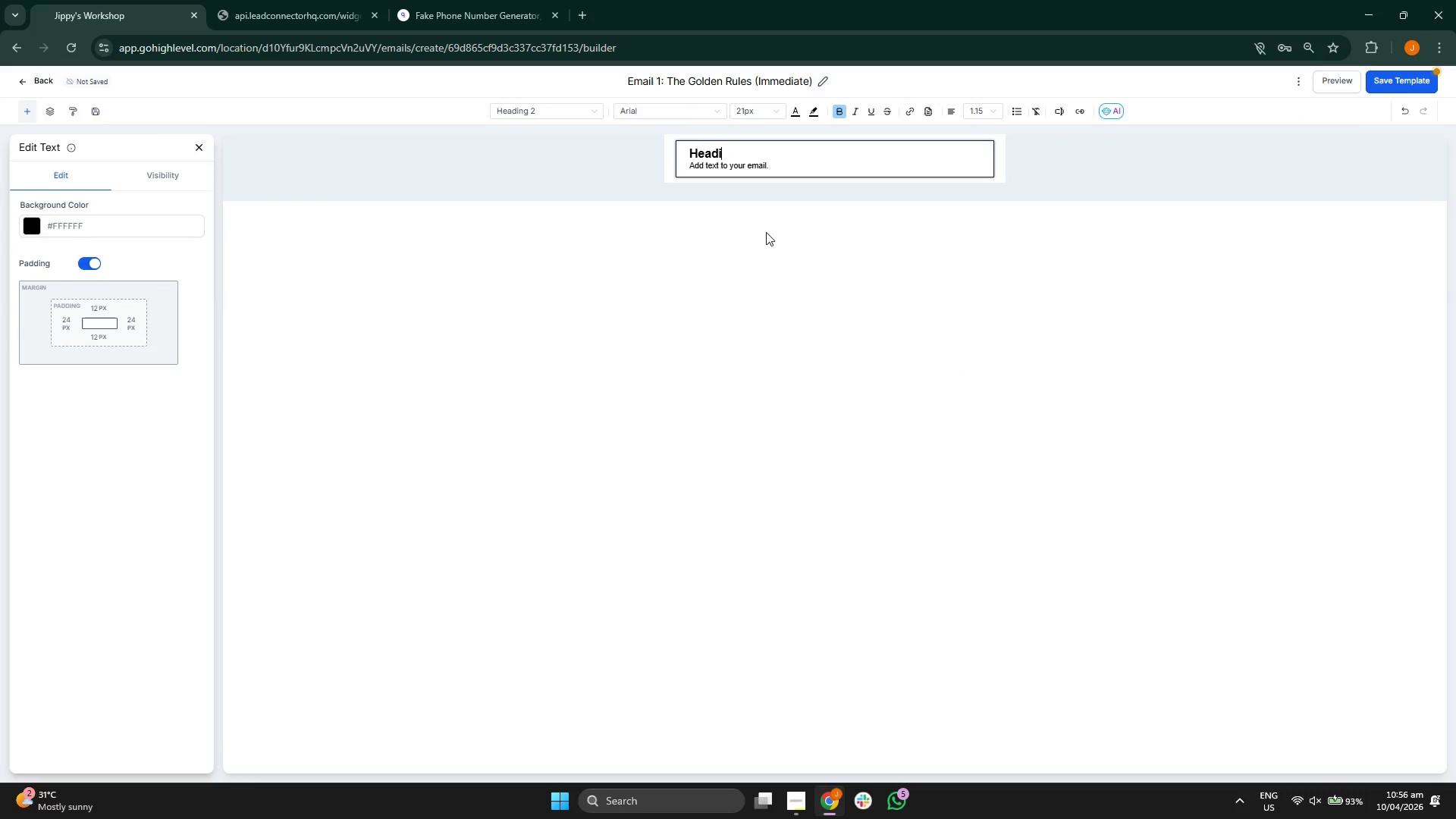 
key(Backspace)
 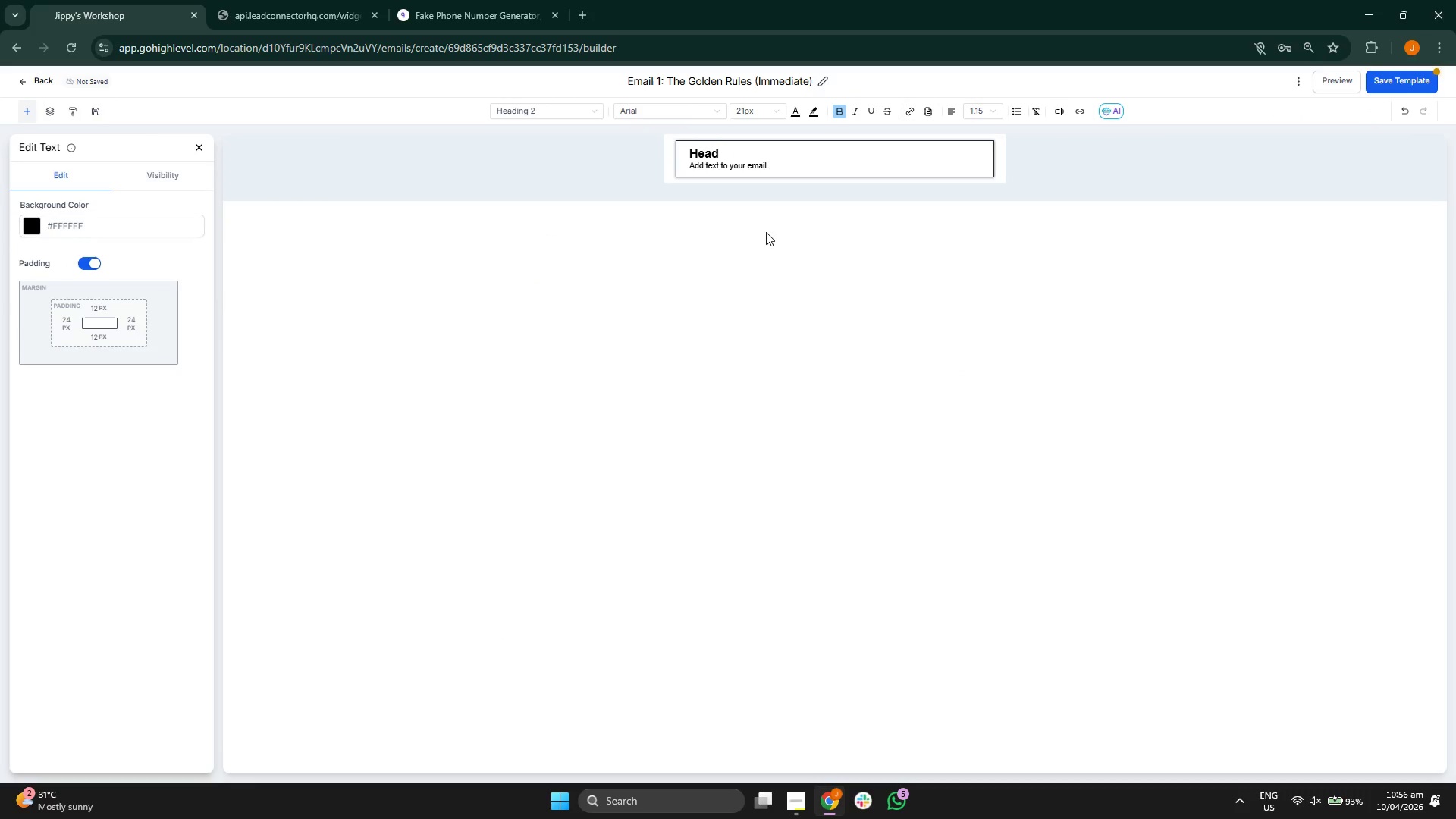 
key(Backspace)
 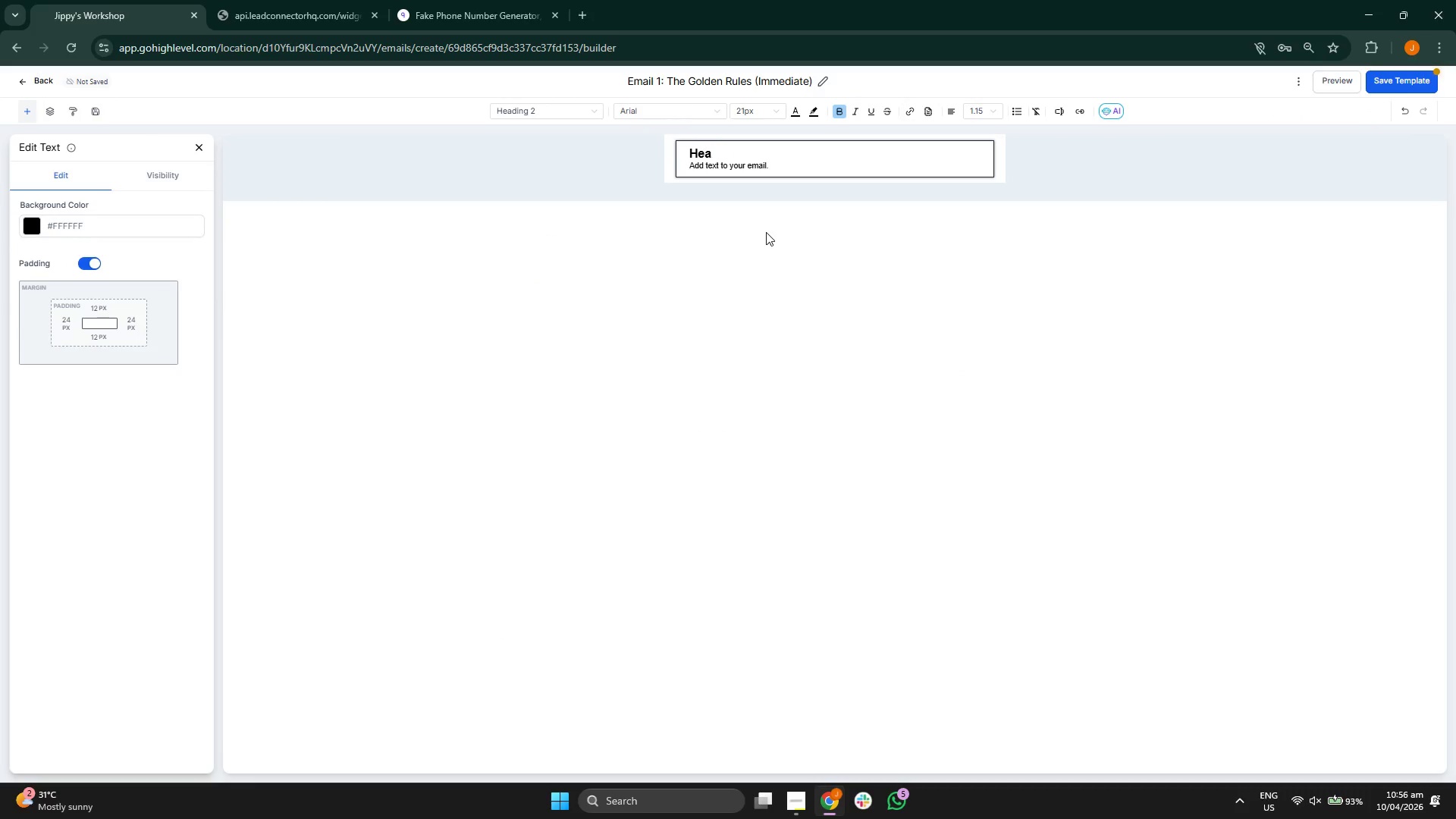 
key(Backspace)
 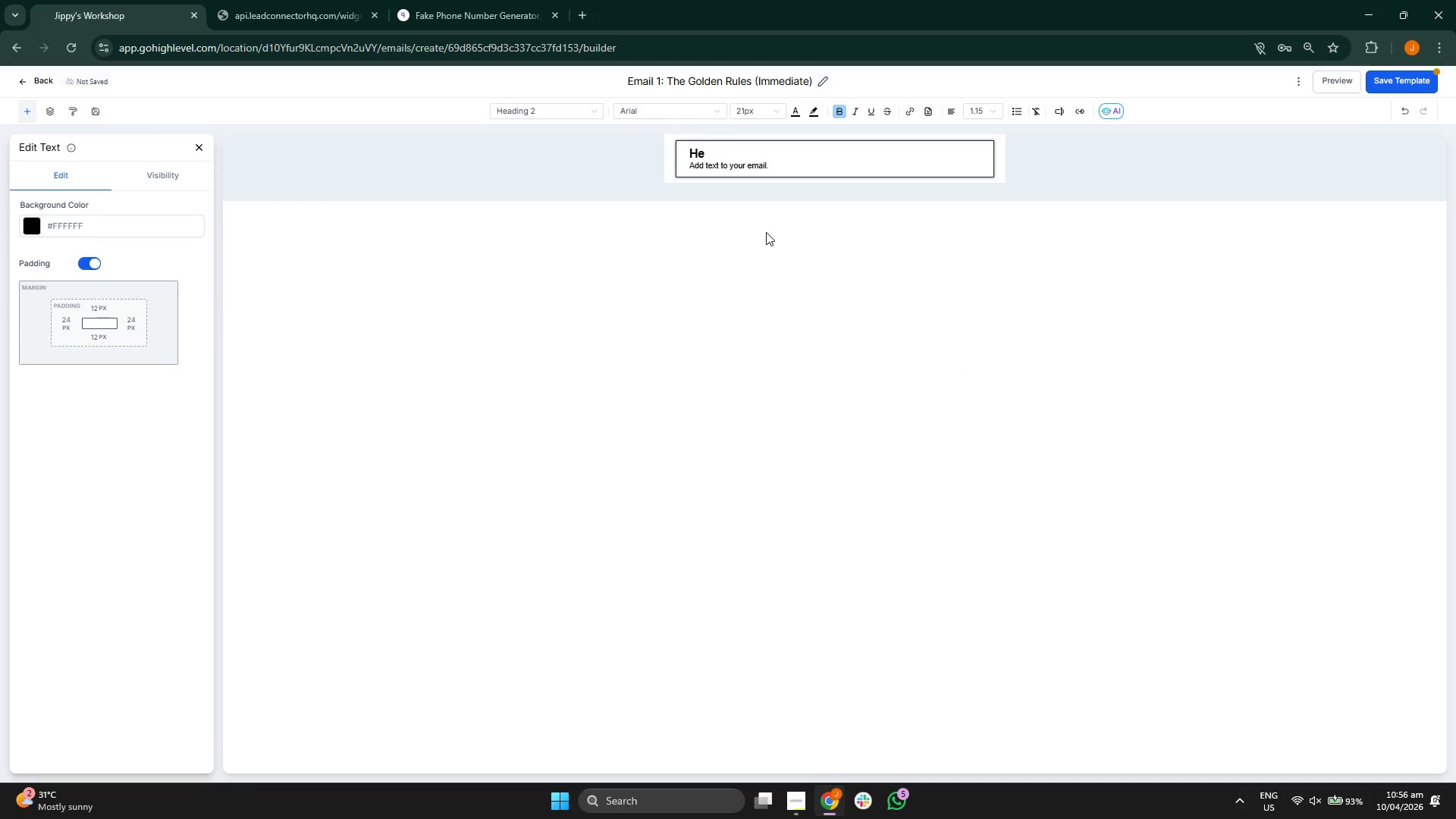 
key(Backspace)
 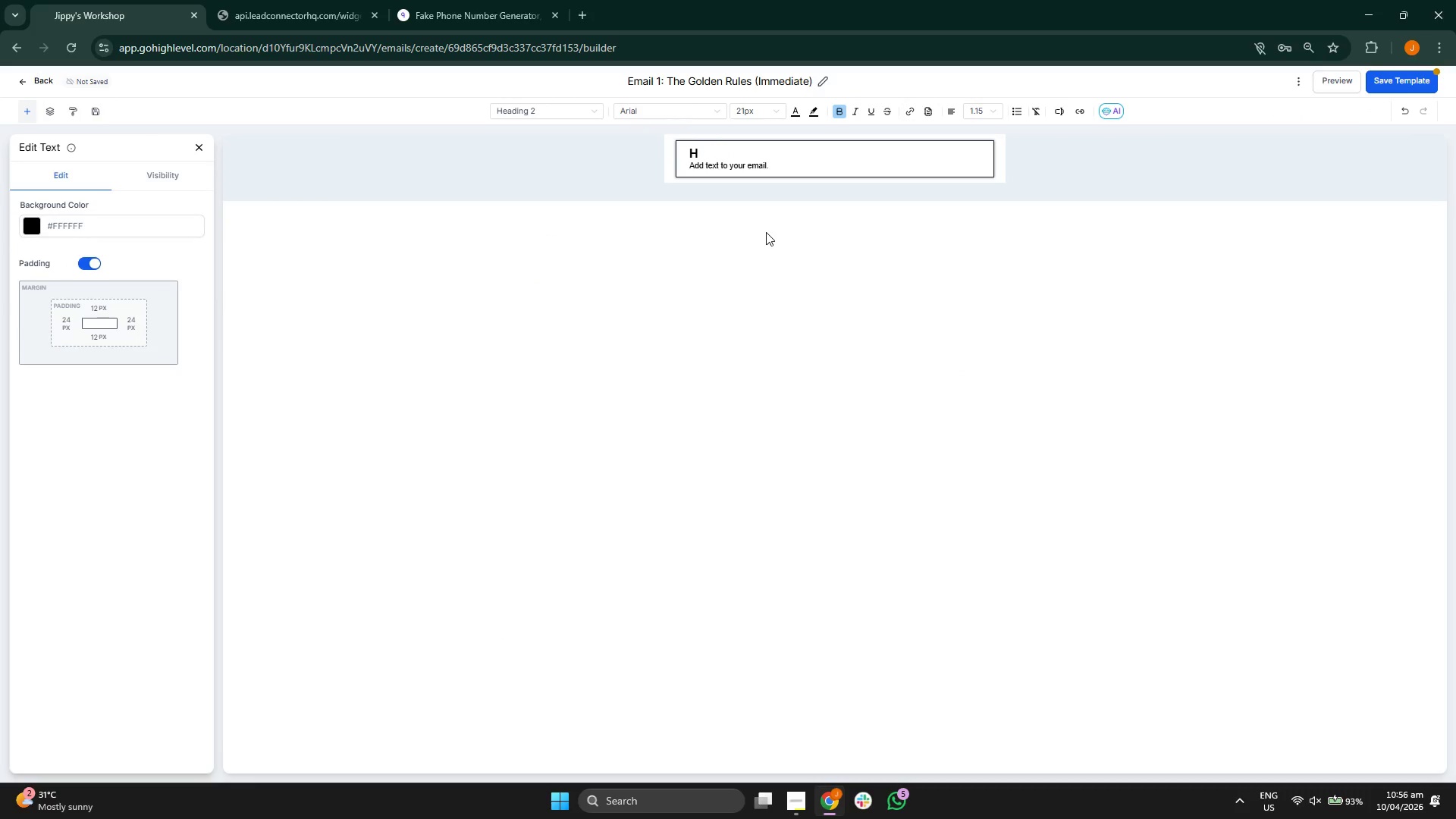 
key(Backspace)
 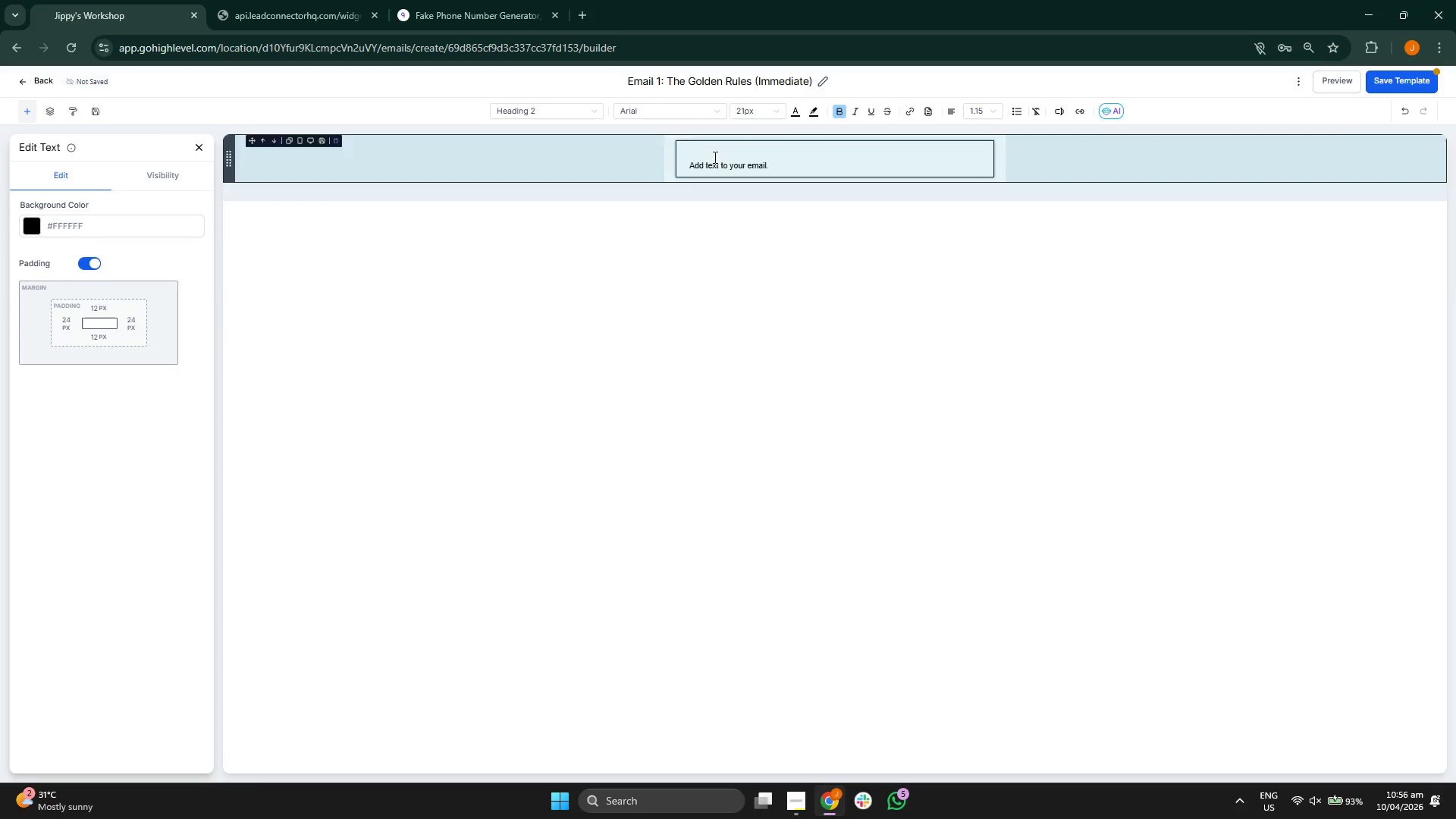 
left_click([661, 115])
 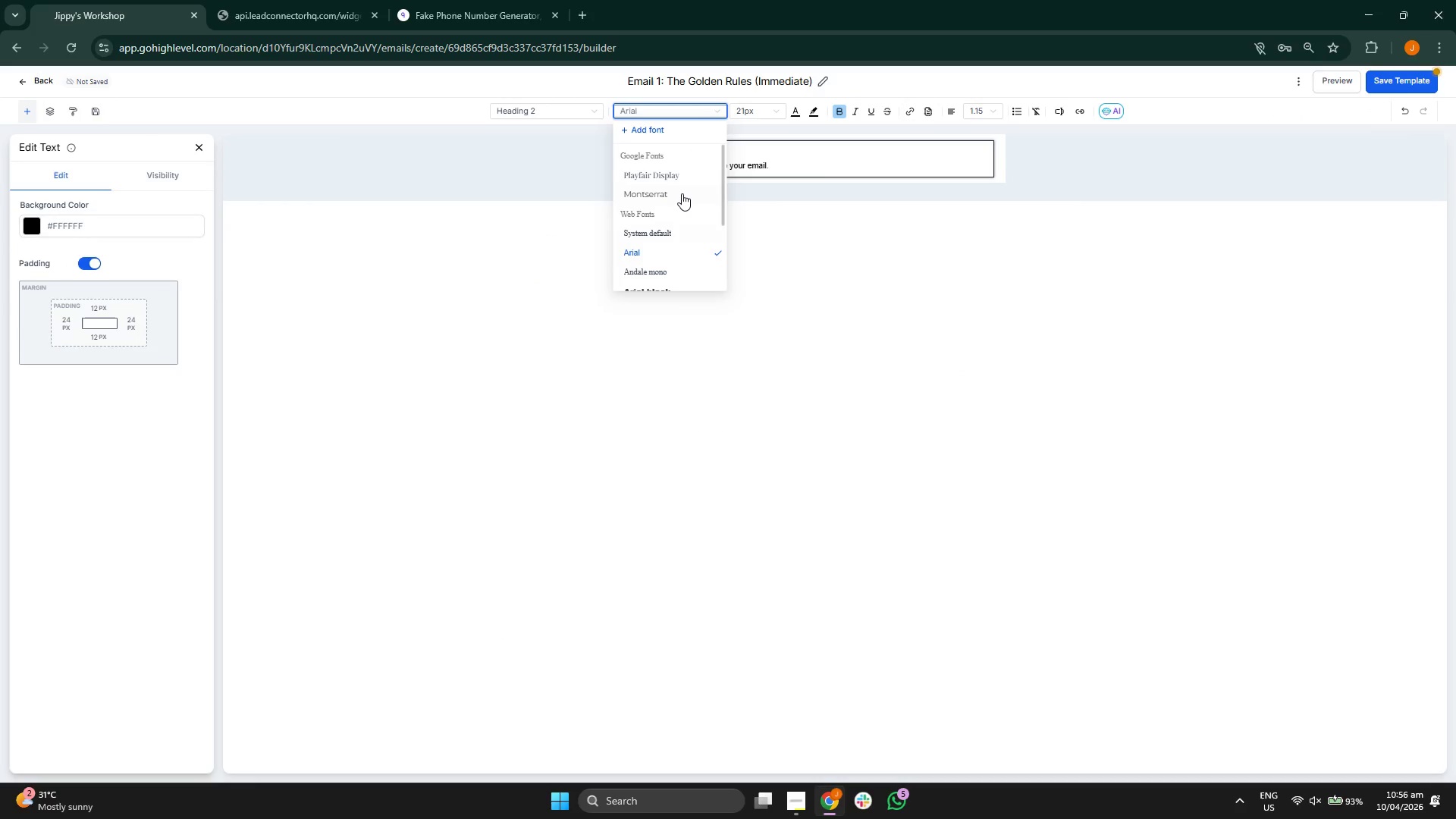 
left_click([683, 180])
 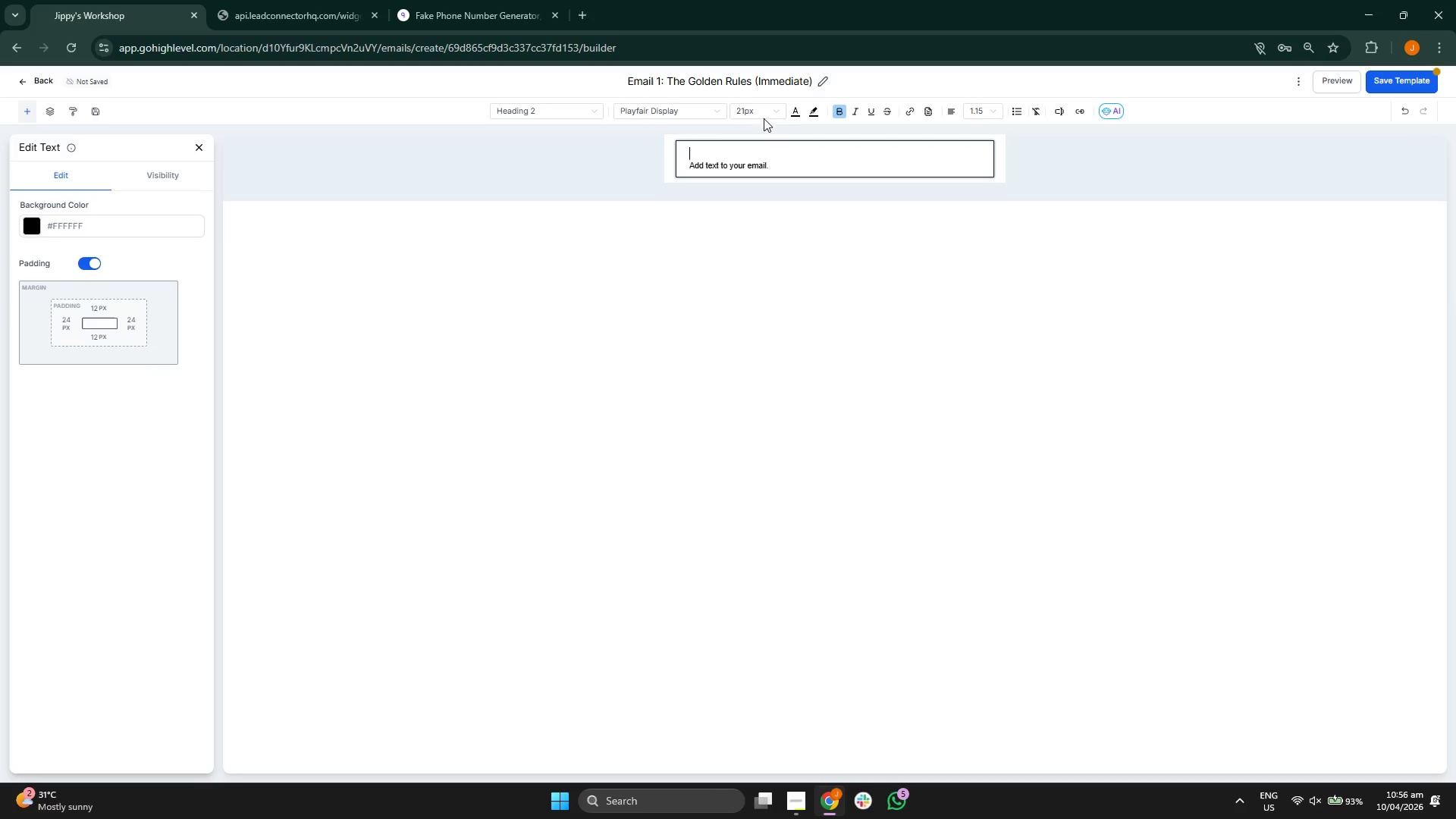 
left_click([760, 108])
 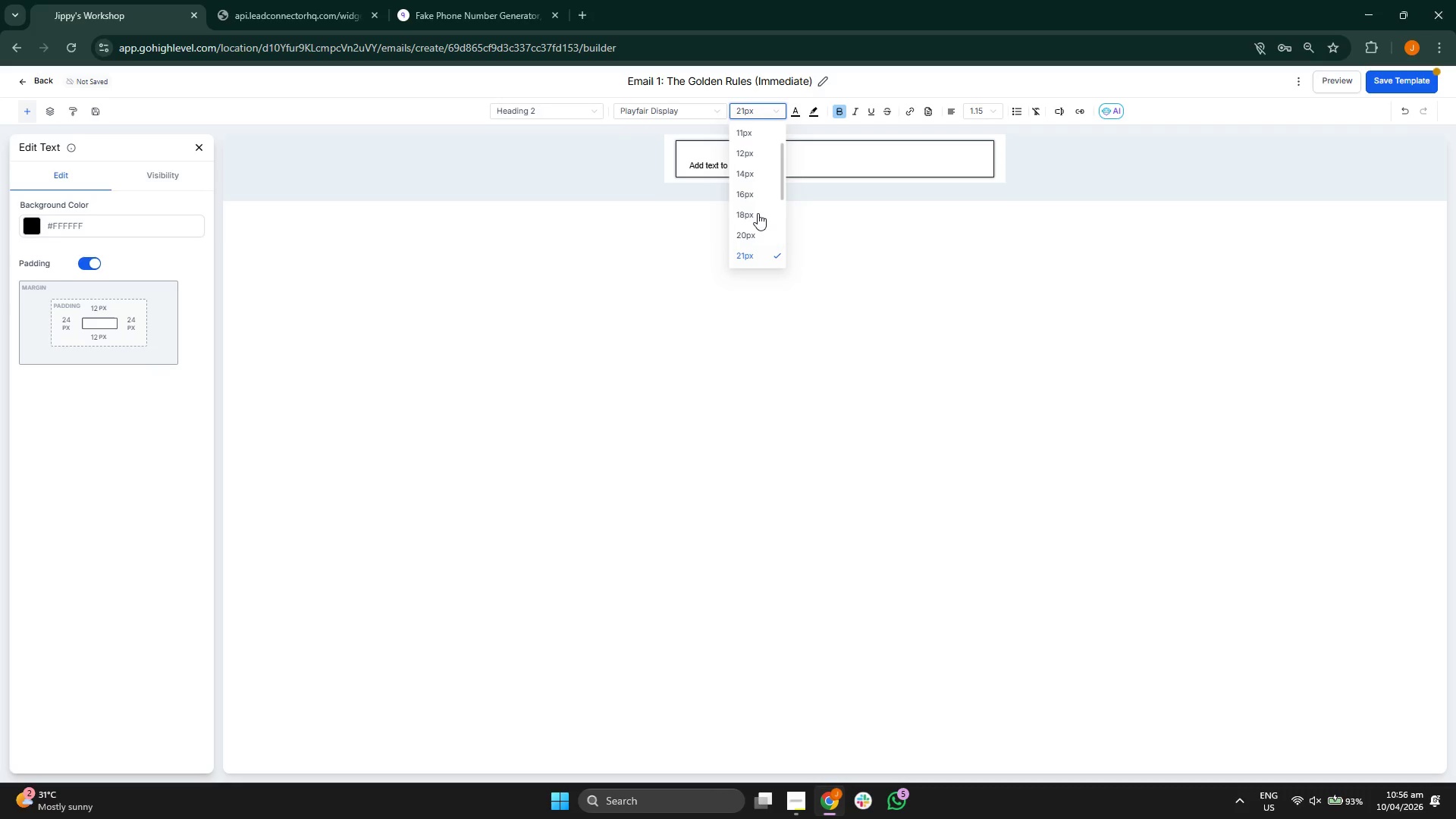 
scroll: coordinate [760, 224], scroll_direction: down, amount: 1.0
 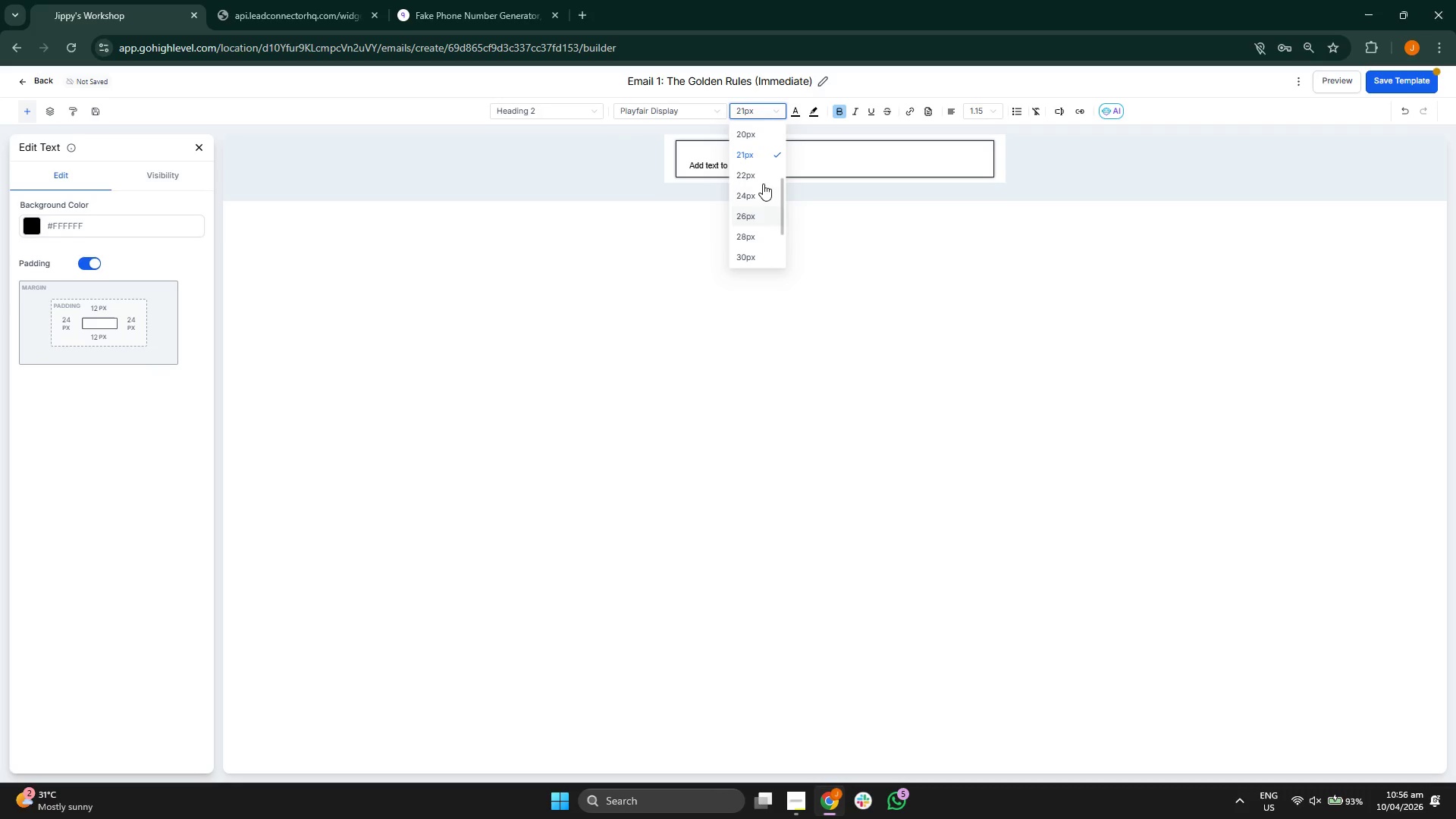 
left_click([762, 173])
 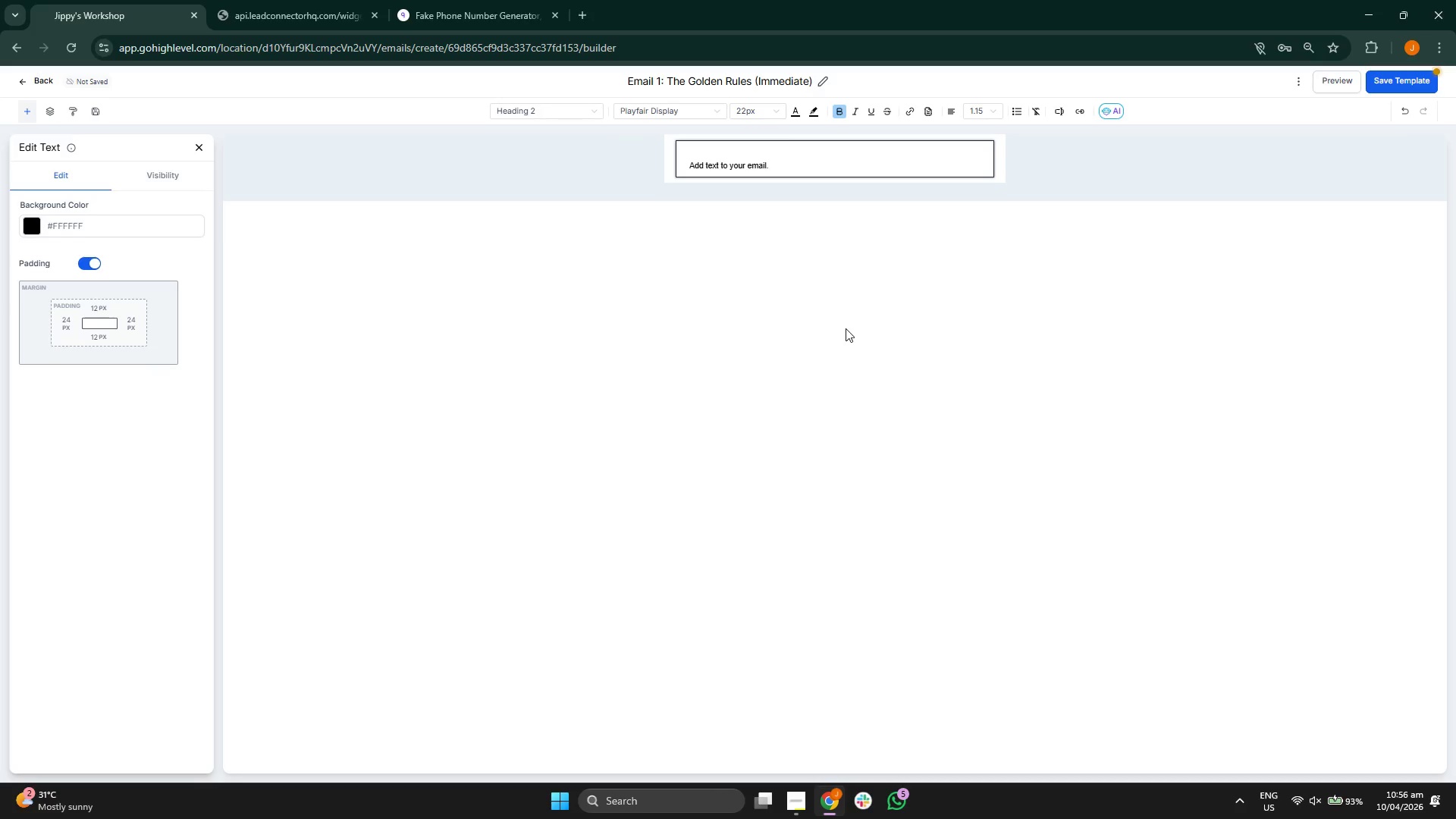 
type(Hello {{contact.first_name}},)
 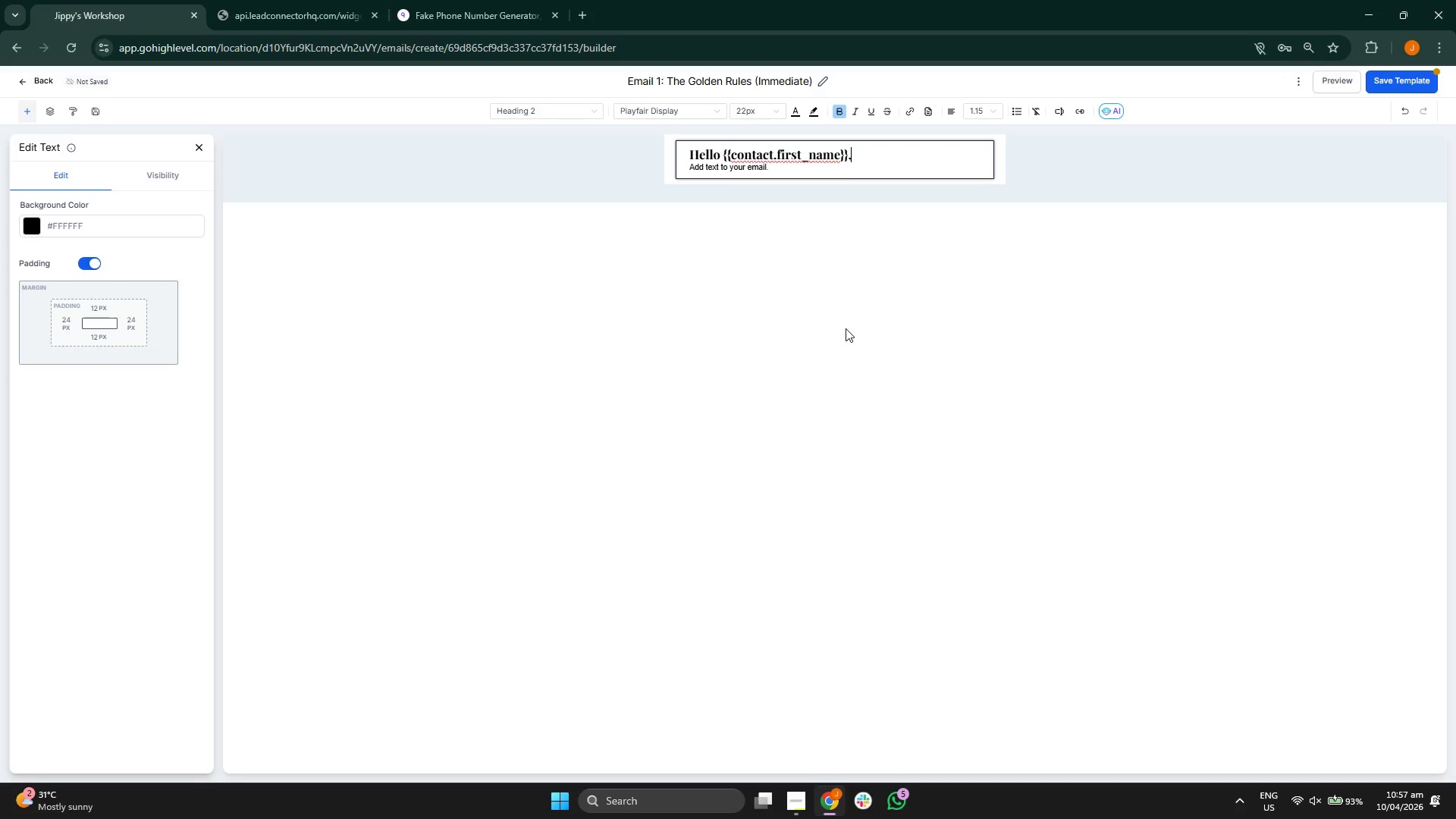 
key(ArrowDown)
 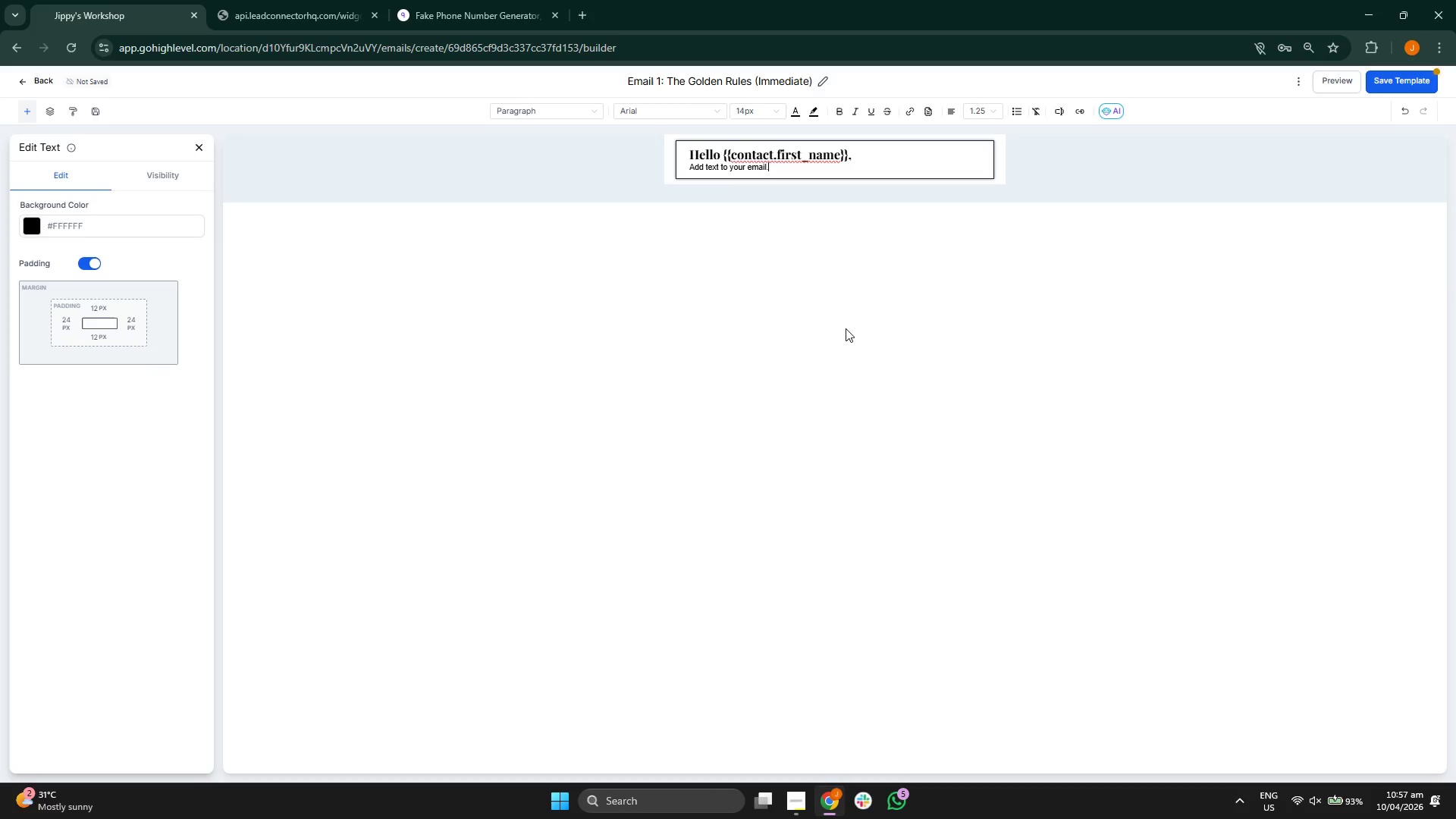 
key(Backspace)
 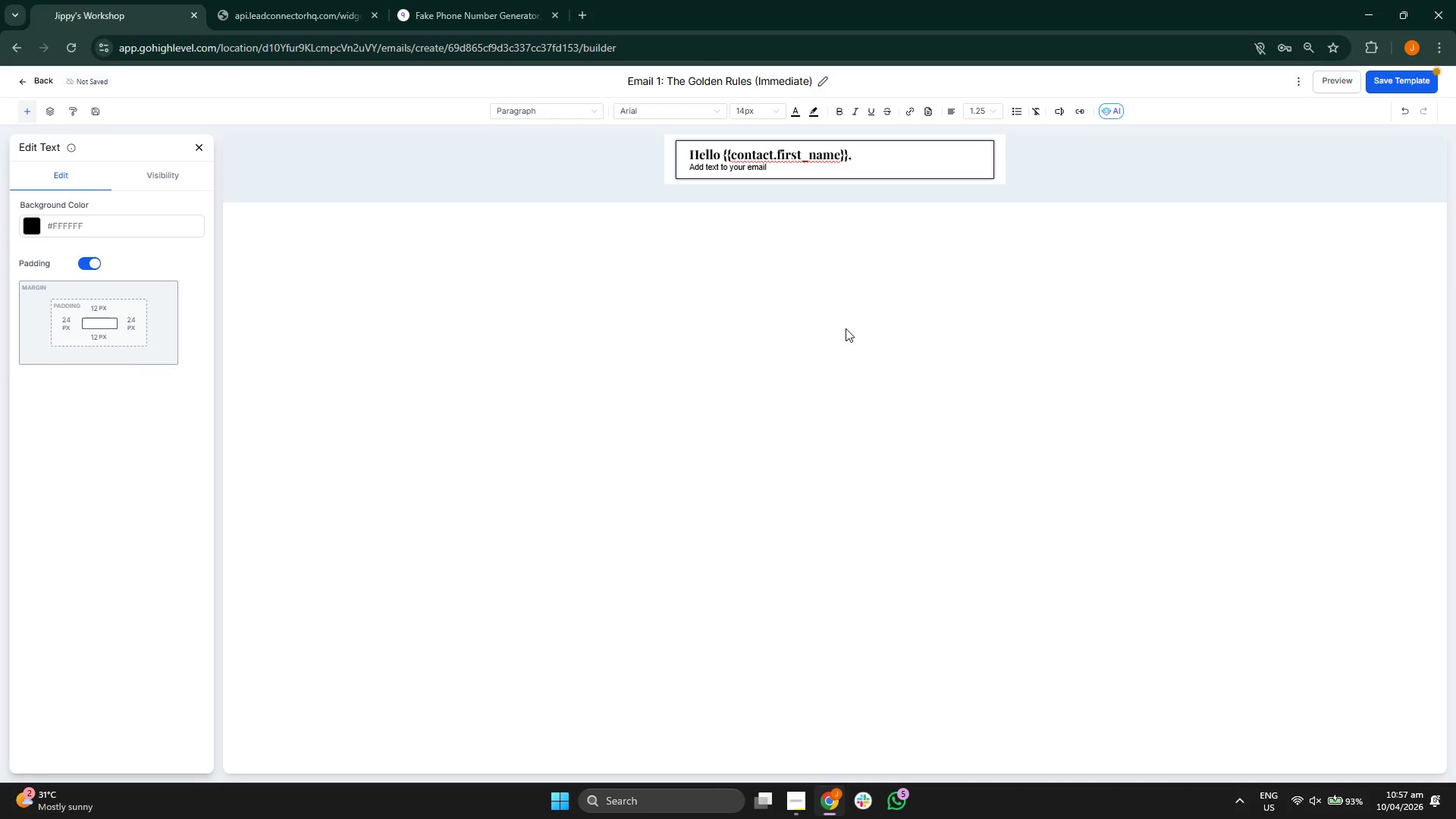 
key(Backspace)
 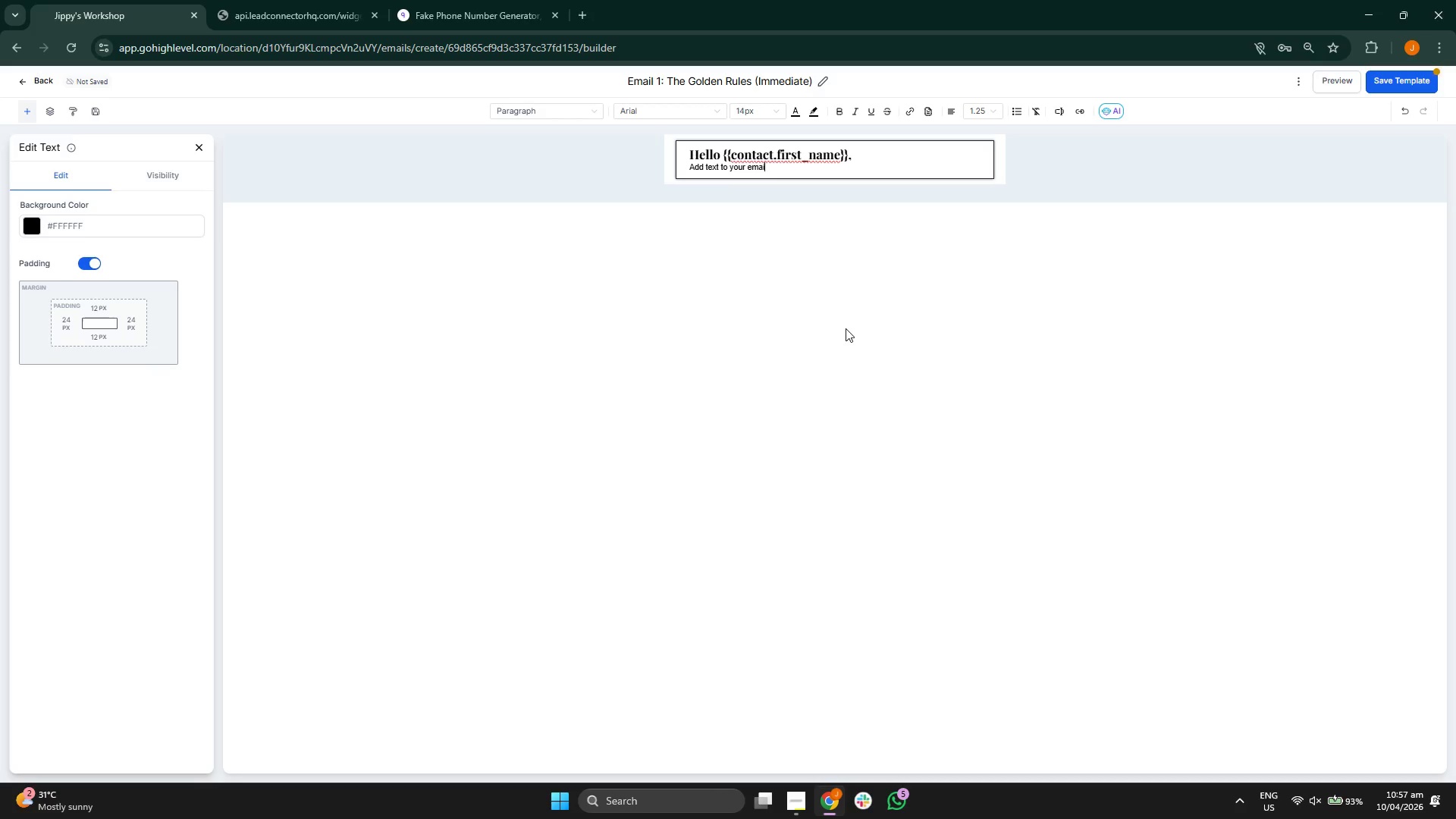 
key(Backspace)
 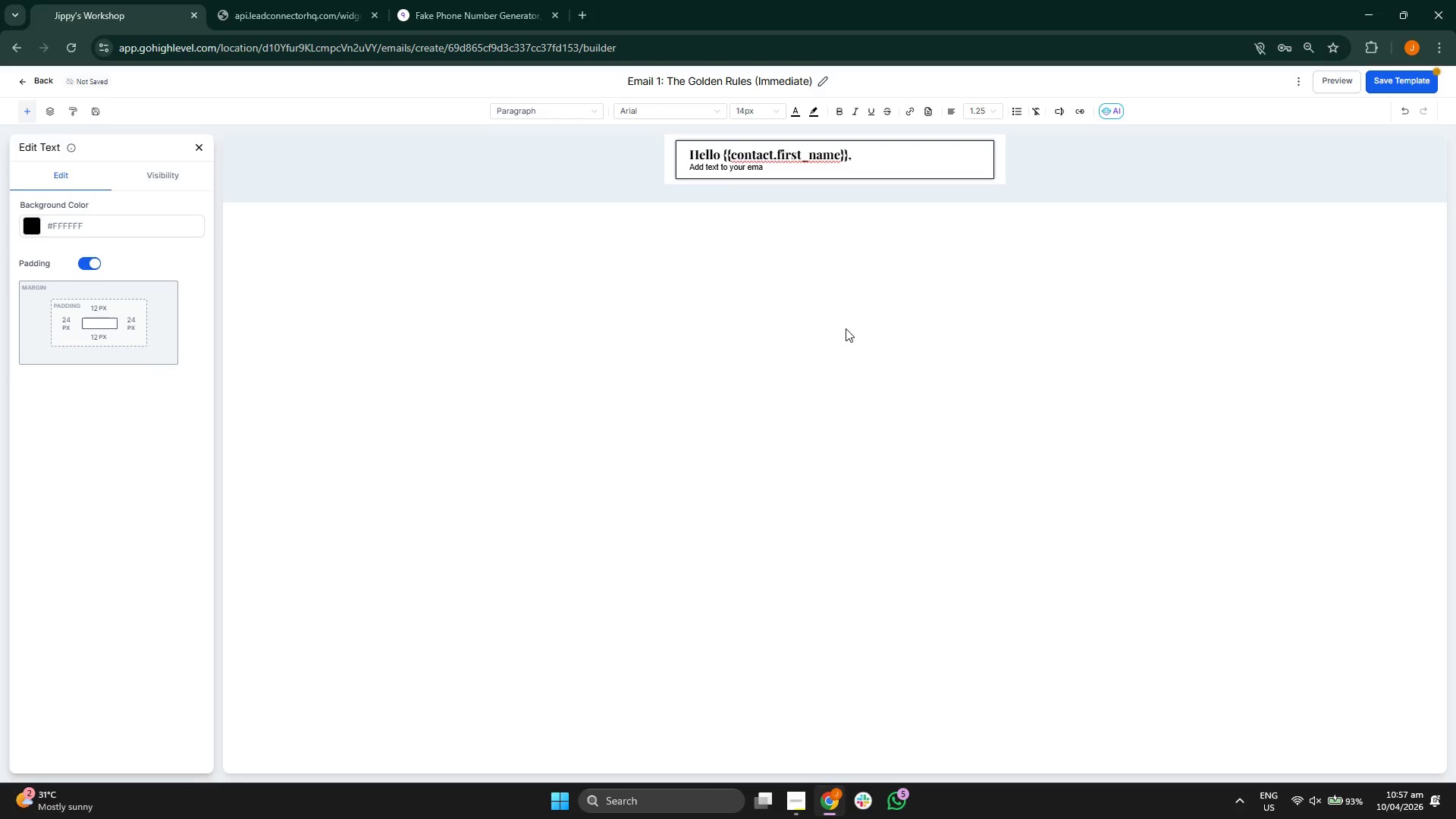 
key(Backspace)
 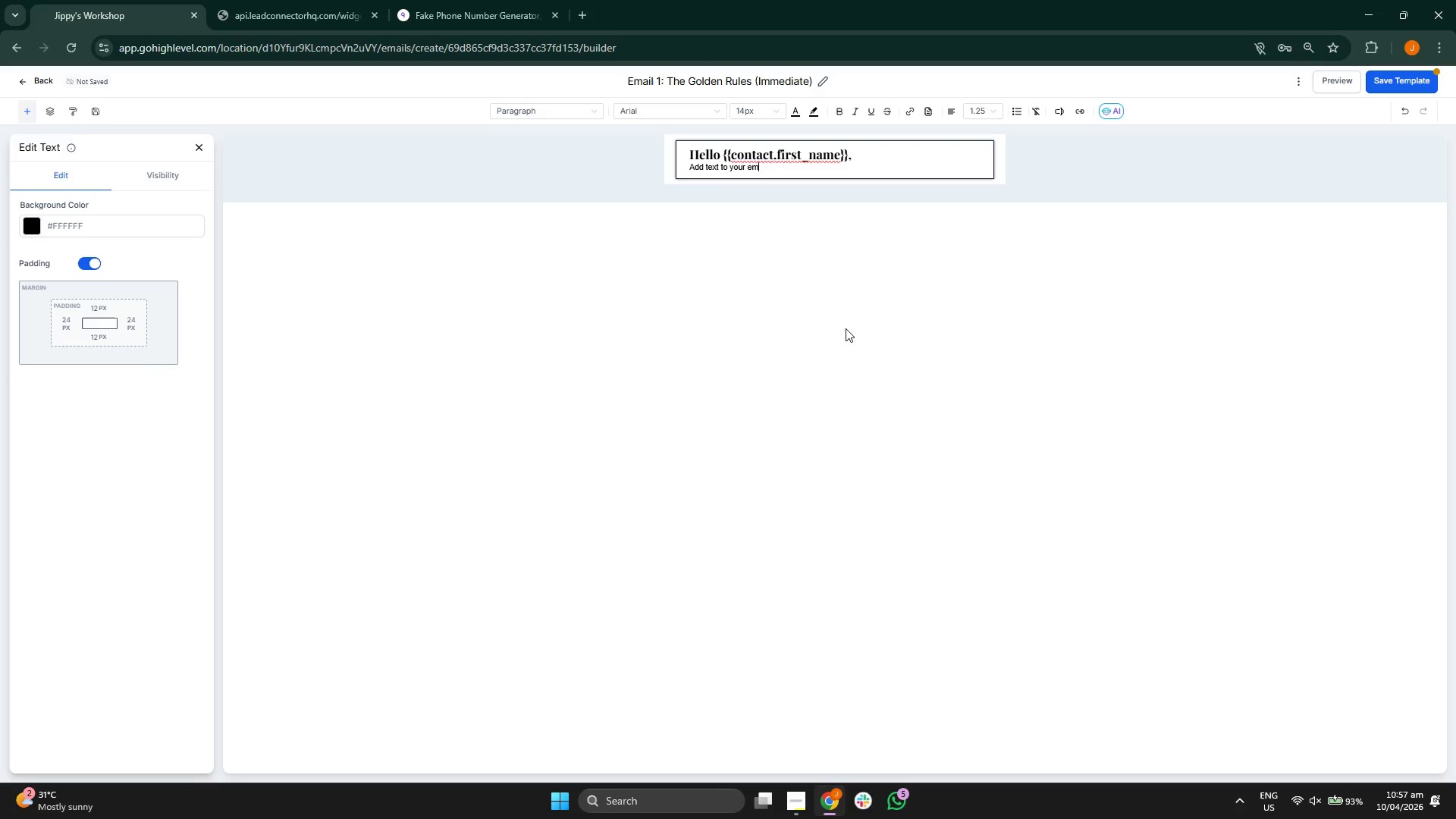 
key(Backspace)
 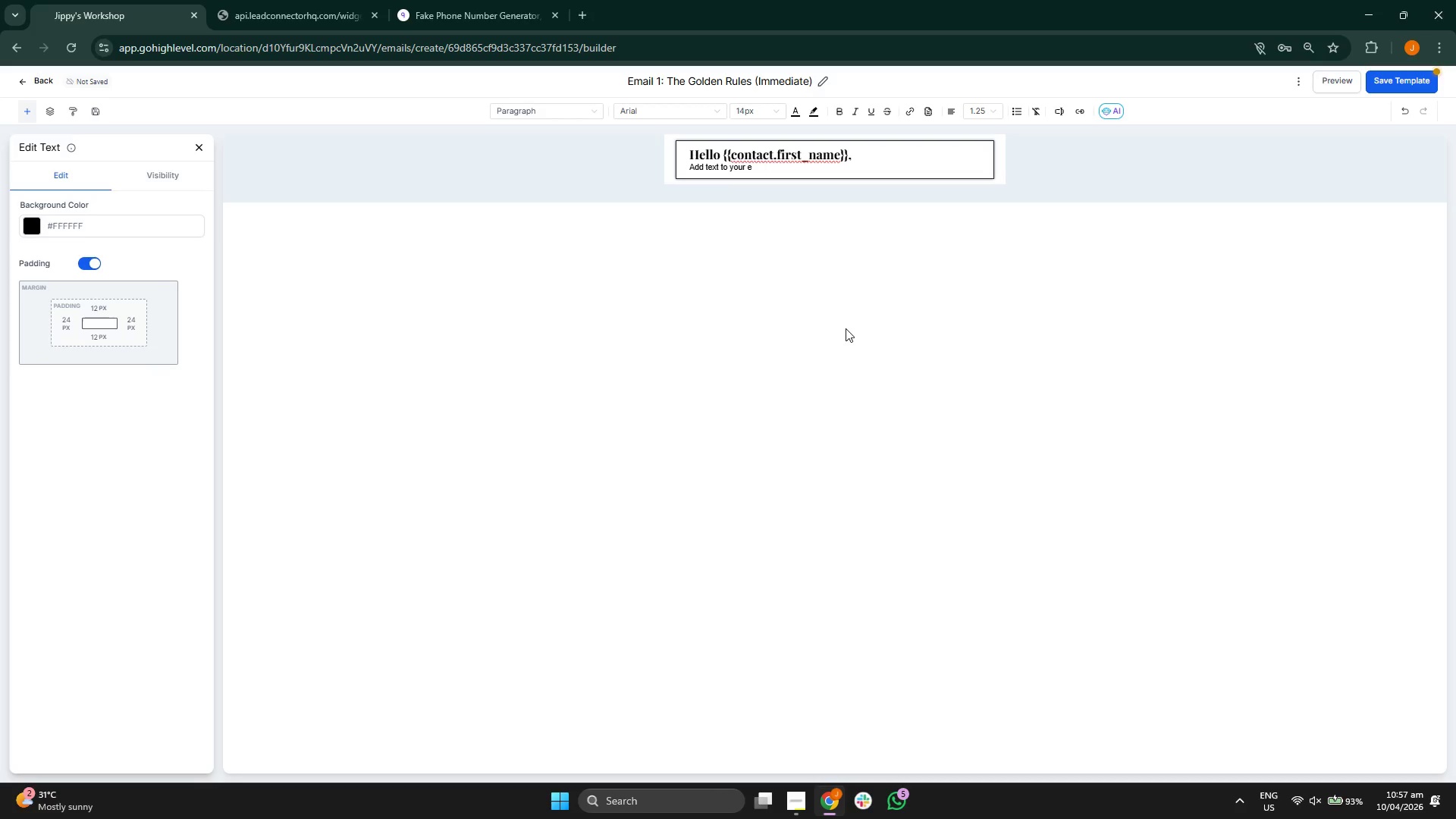 
key(Backspace)
 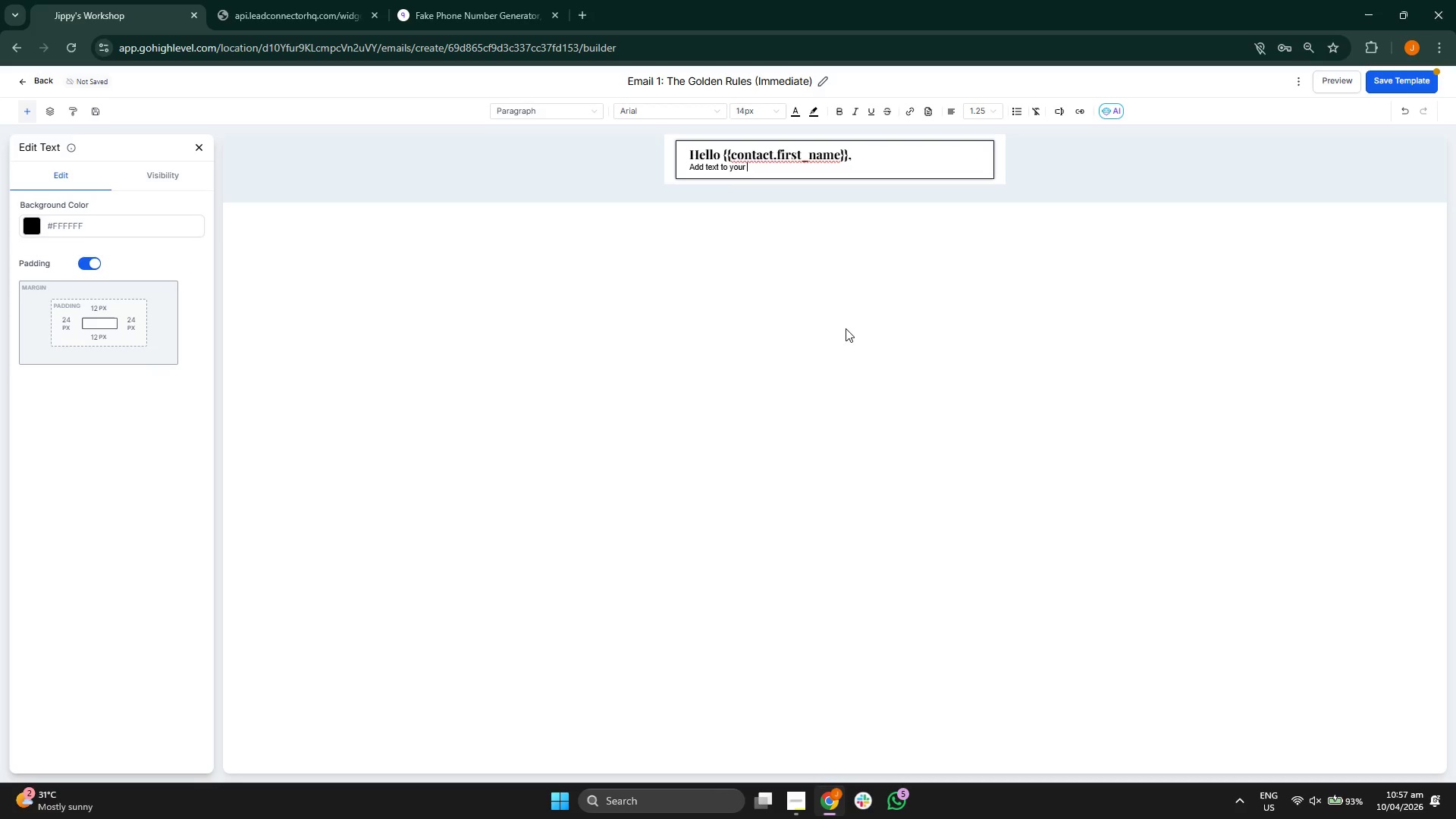 
key(Backspace)
 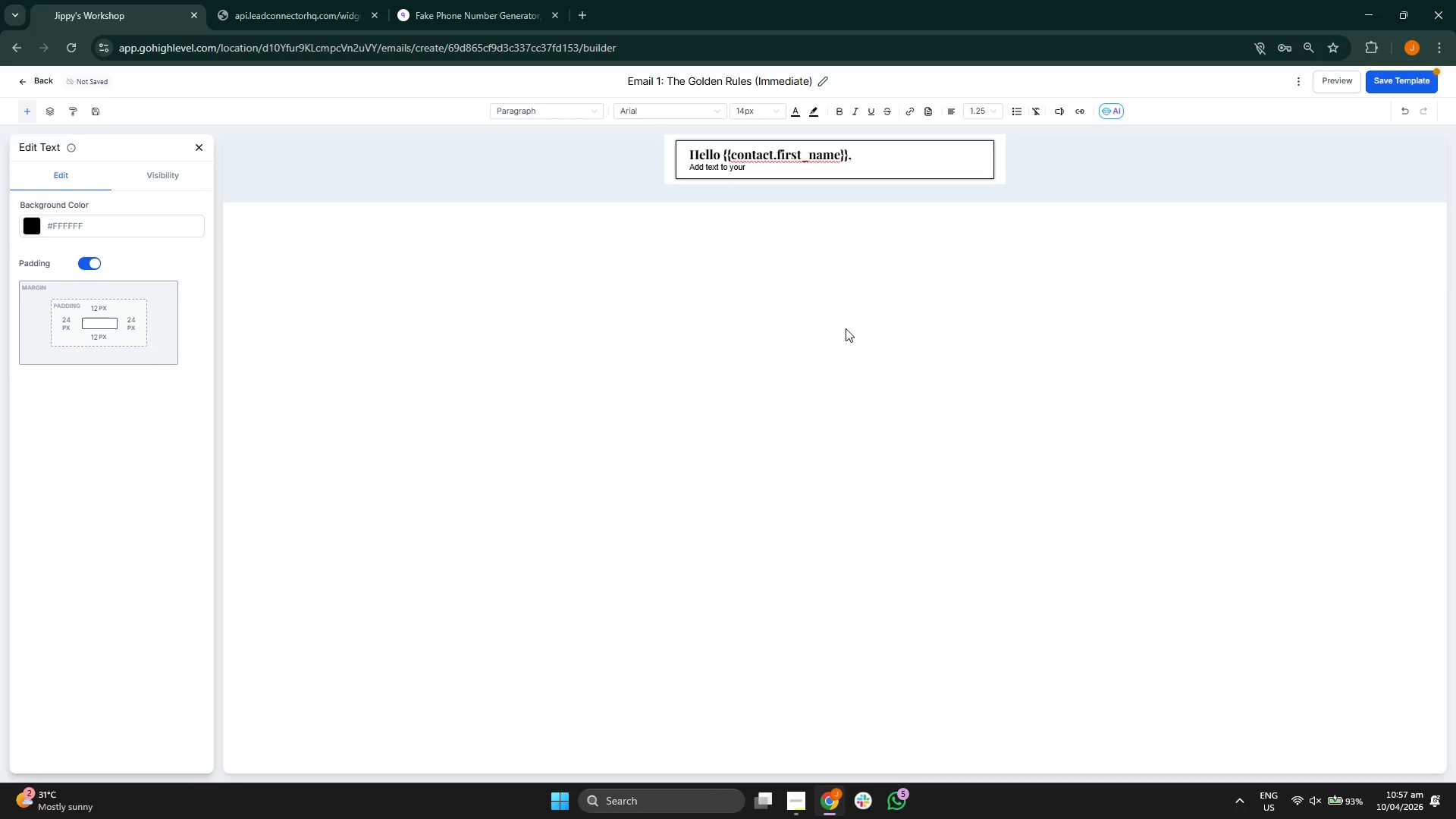 
key(Backspace)
 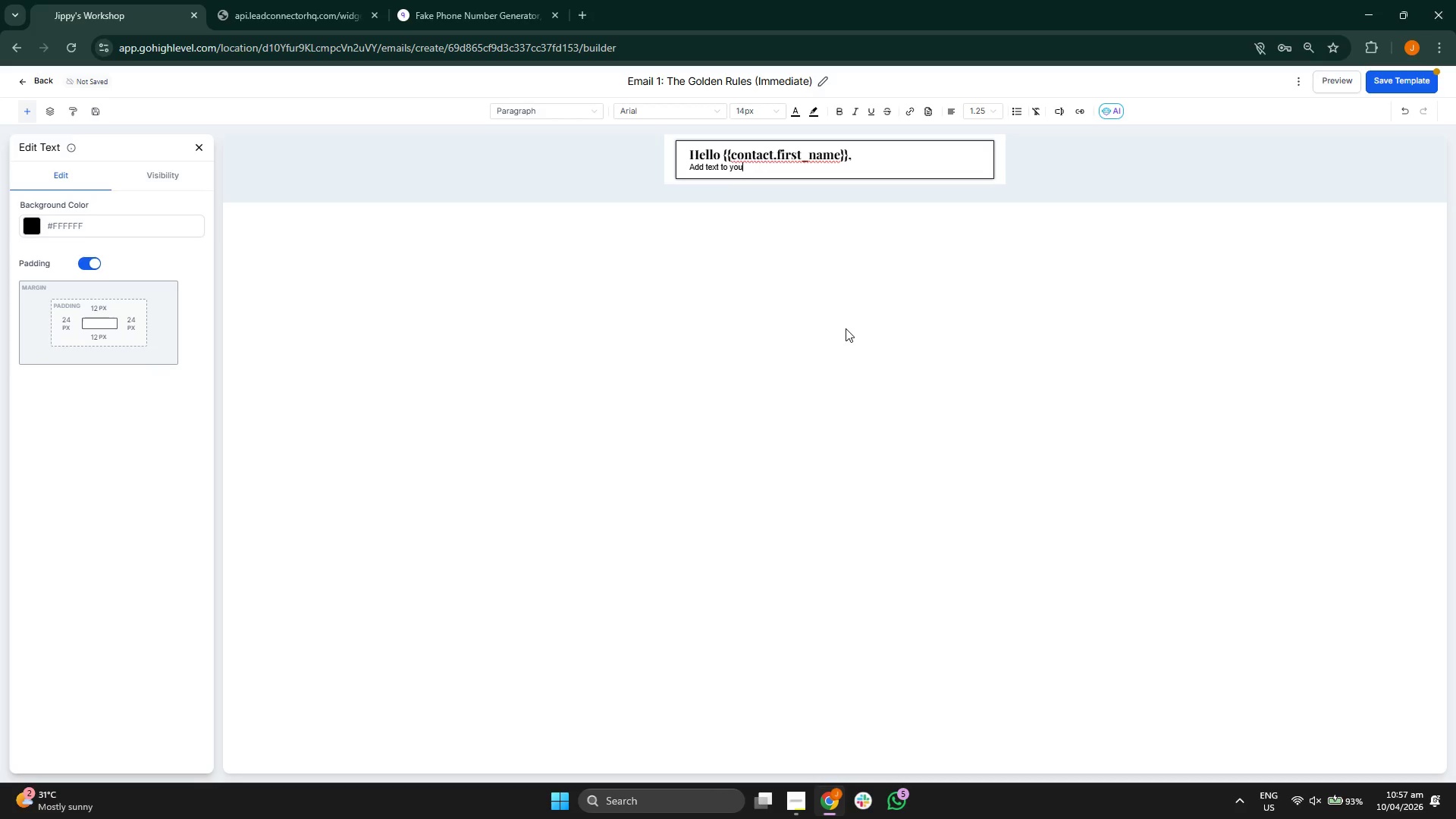 
key(Backspace)
 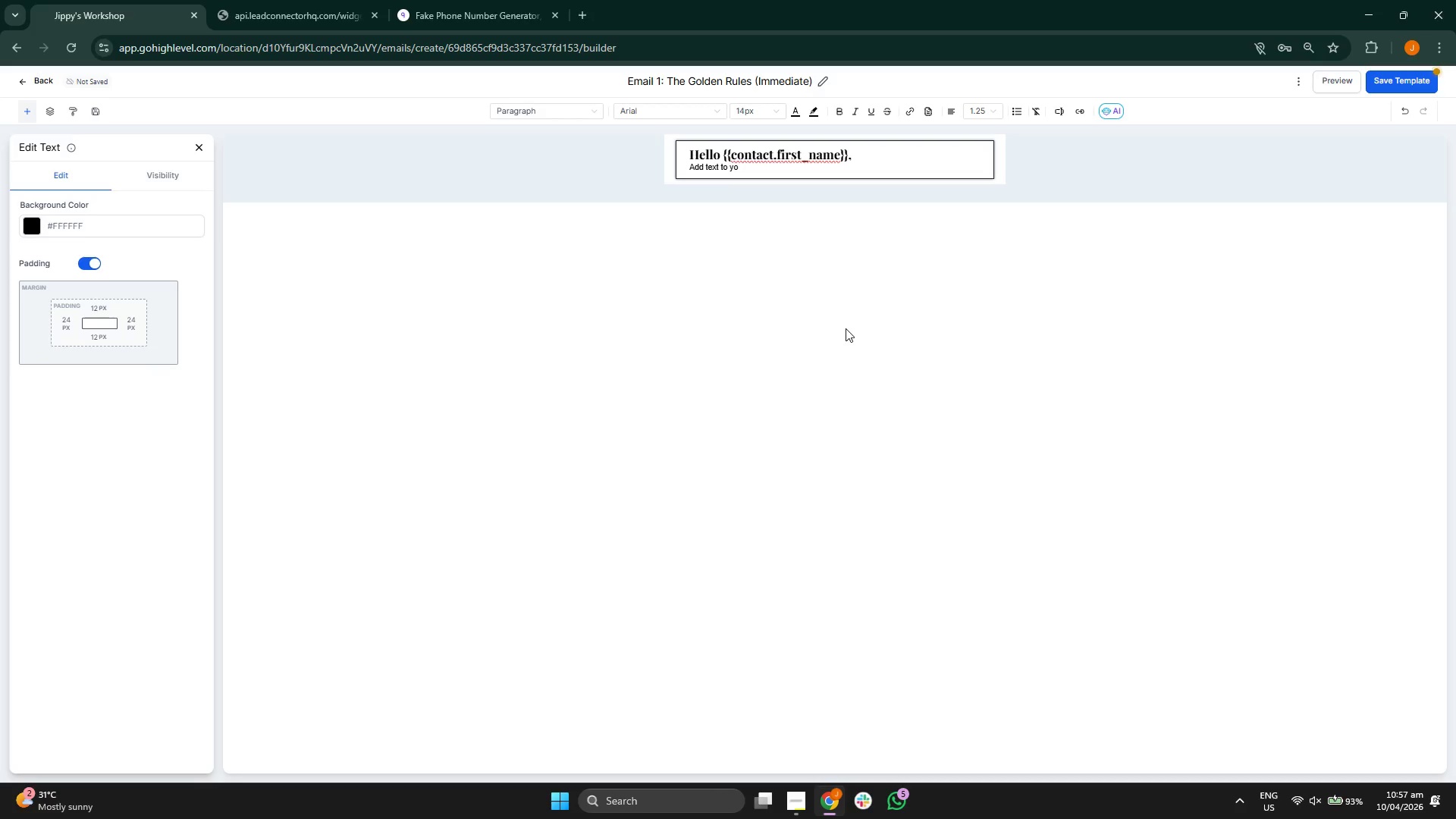 
key(Backspace)
 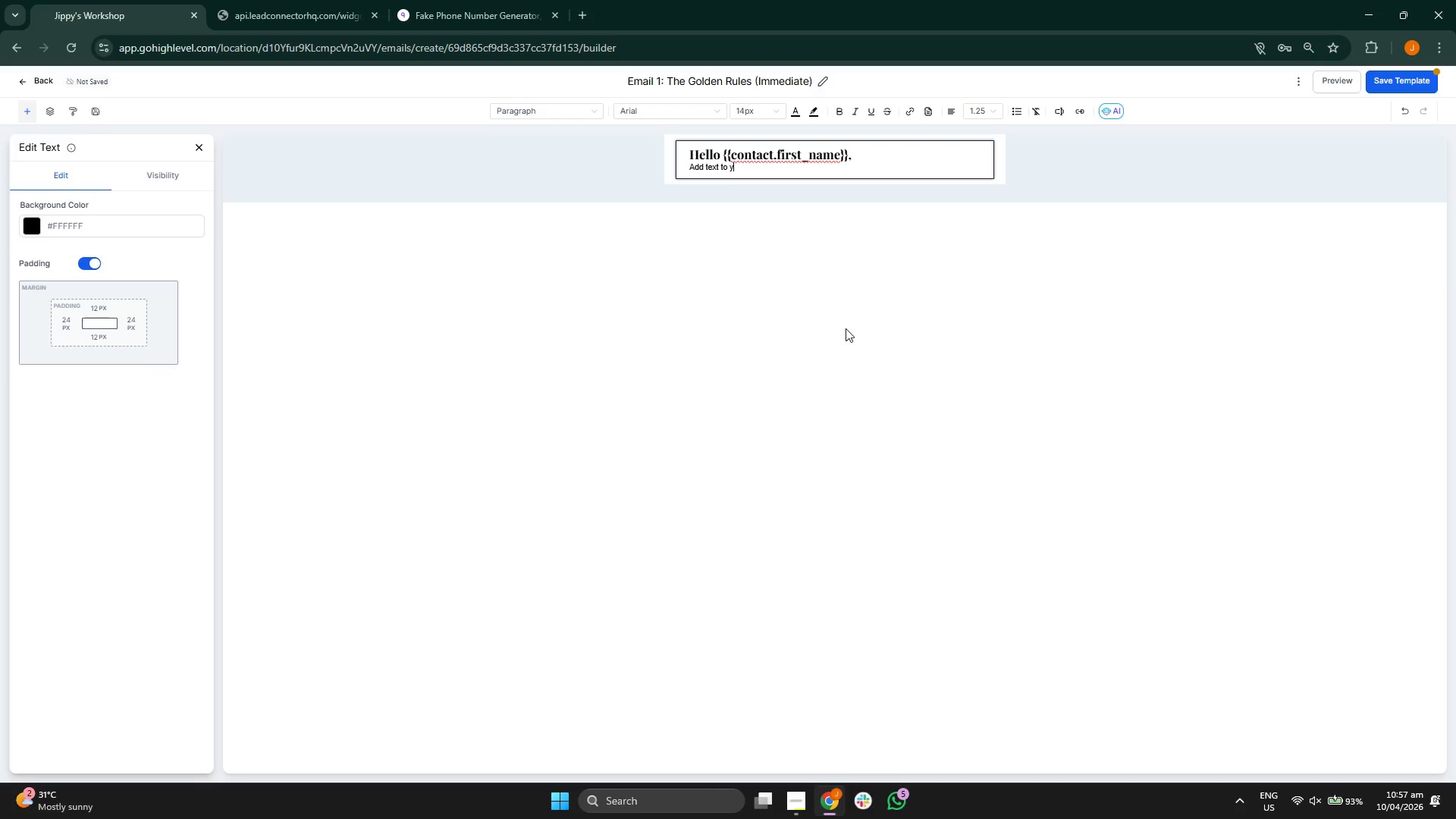 
key(Backspace)
 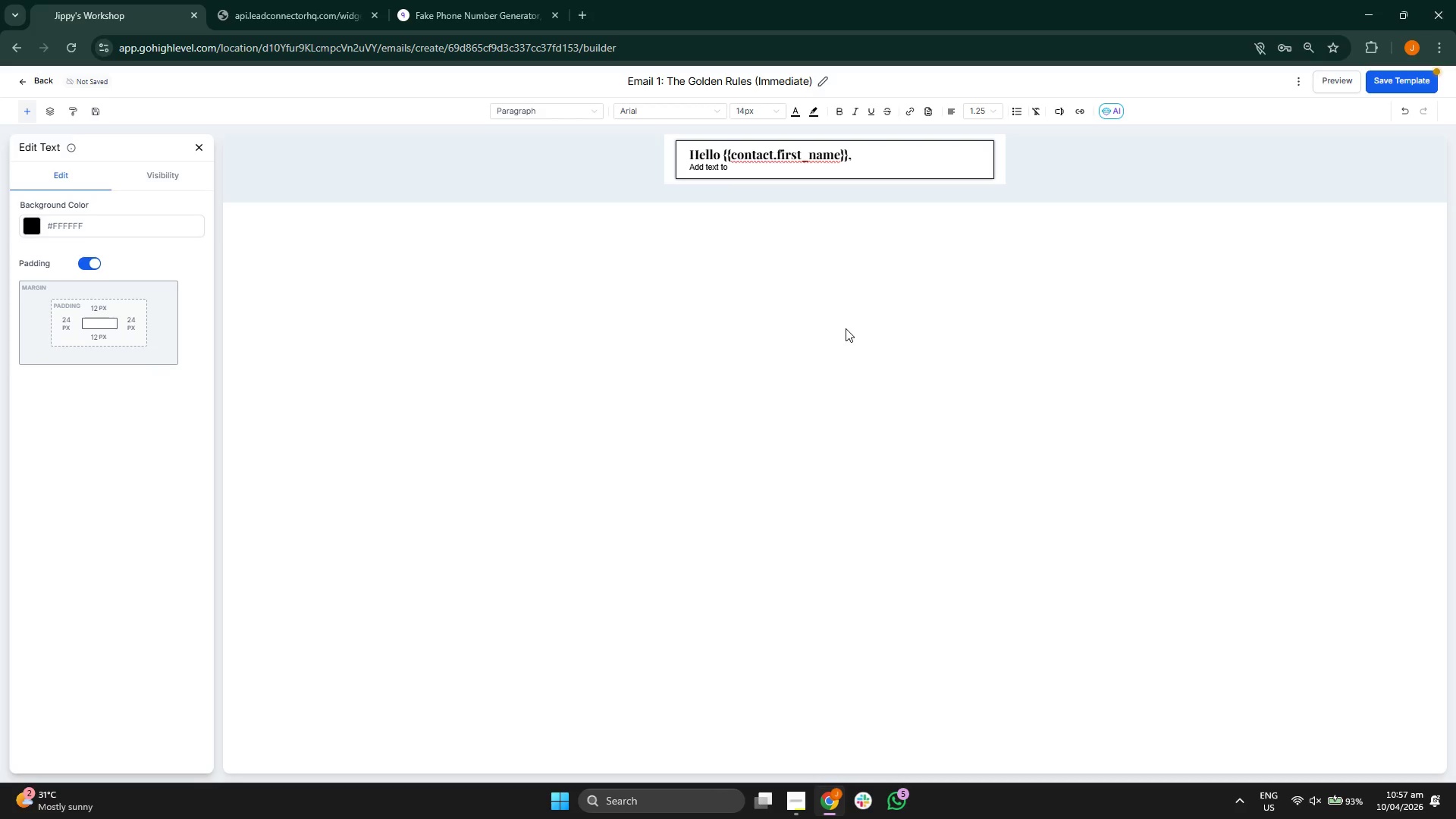 
key(Backspace)
 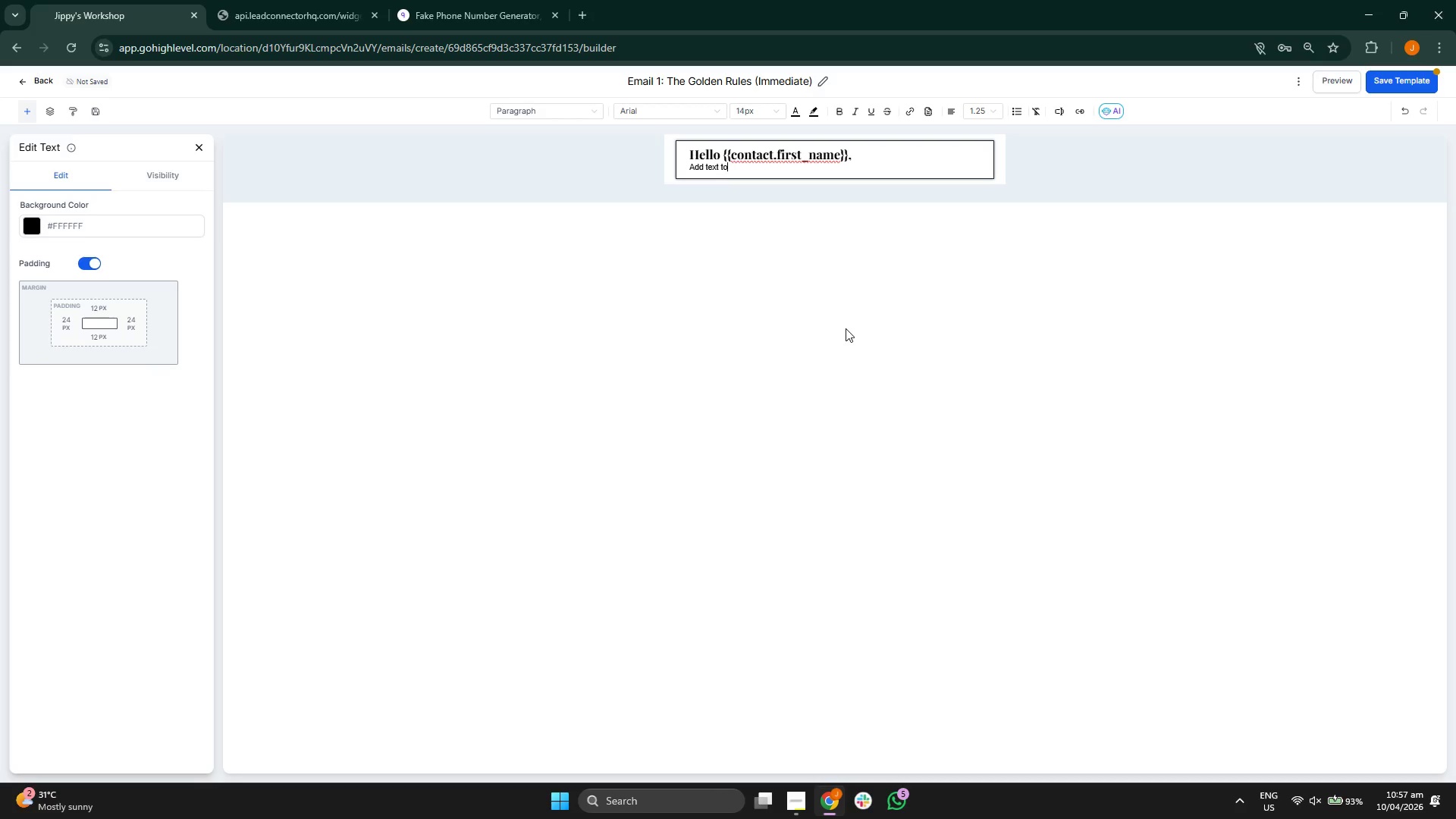 
key(Backspace)
 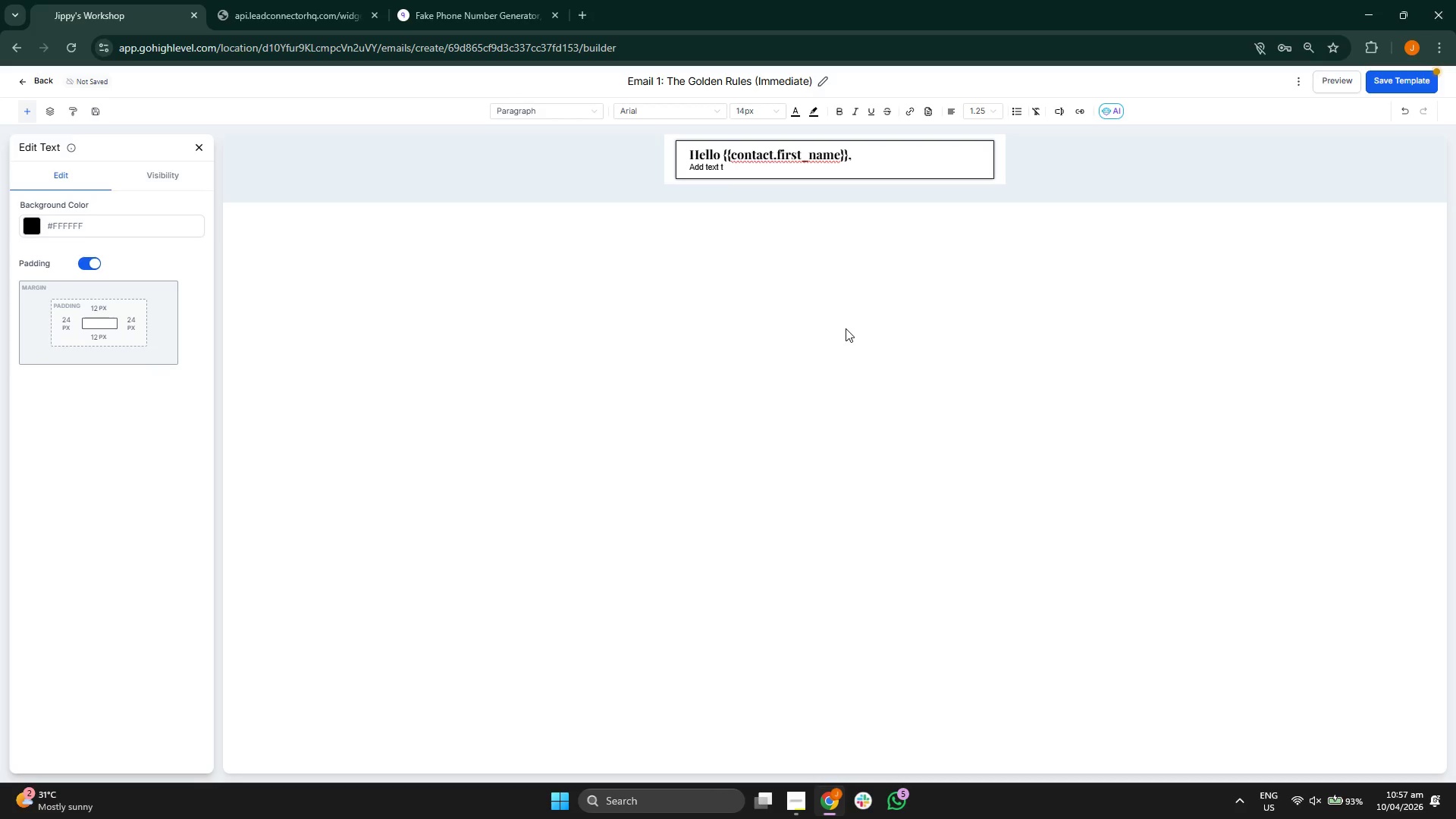 
key(Backspace)
 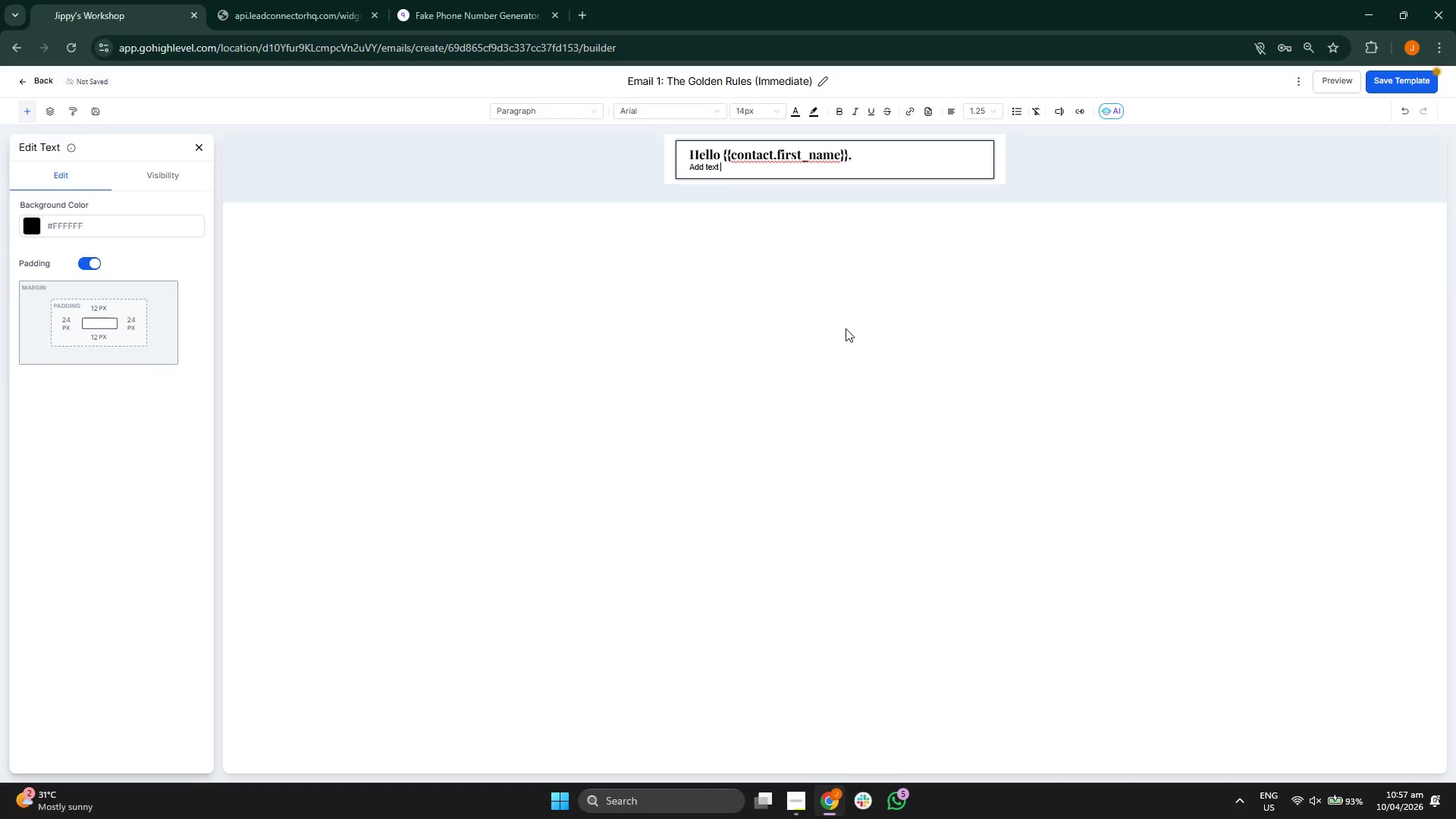 
key(Backspace)
 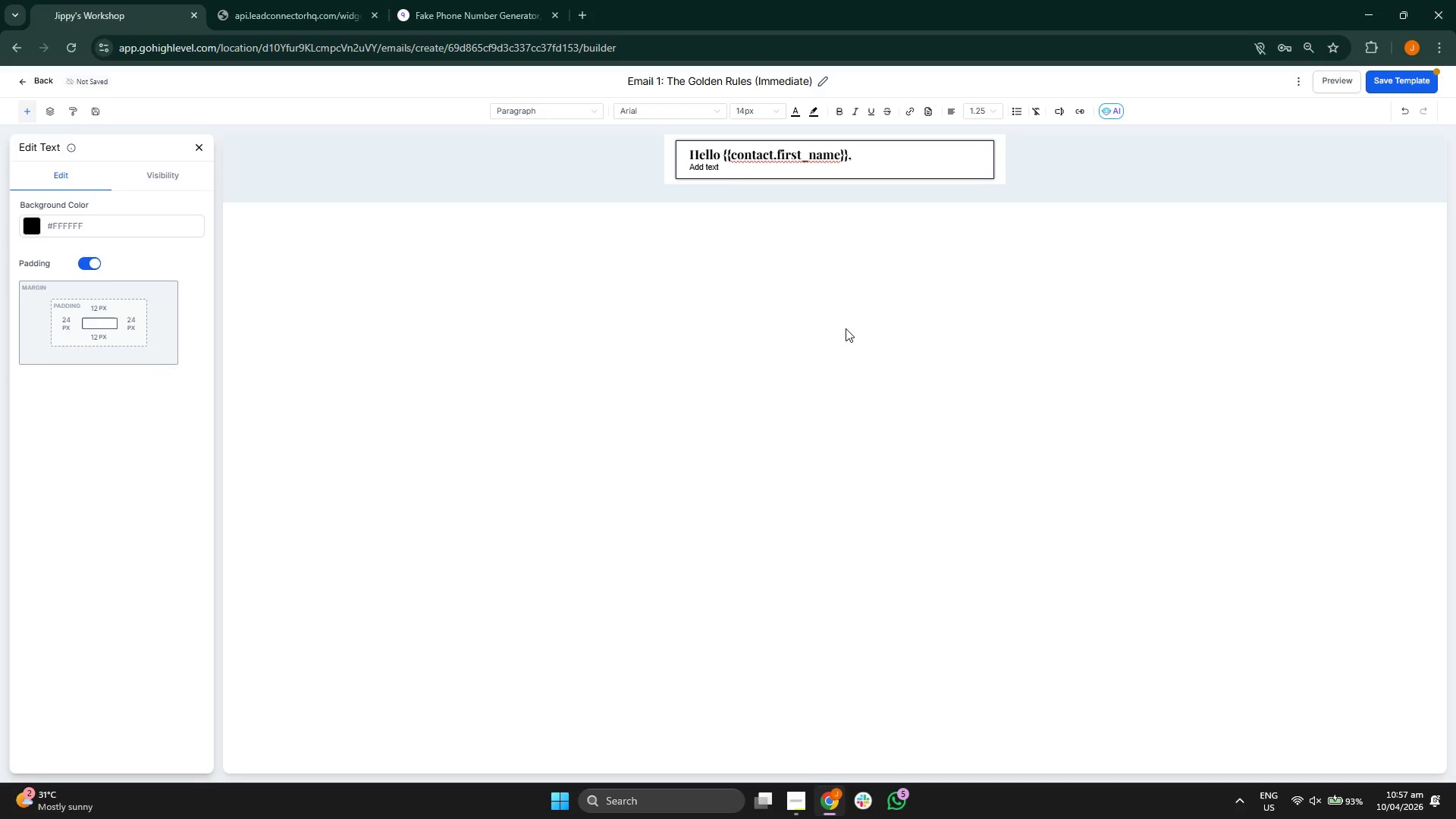 
key(Backspace)
 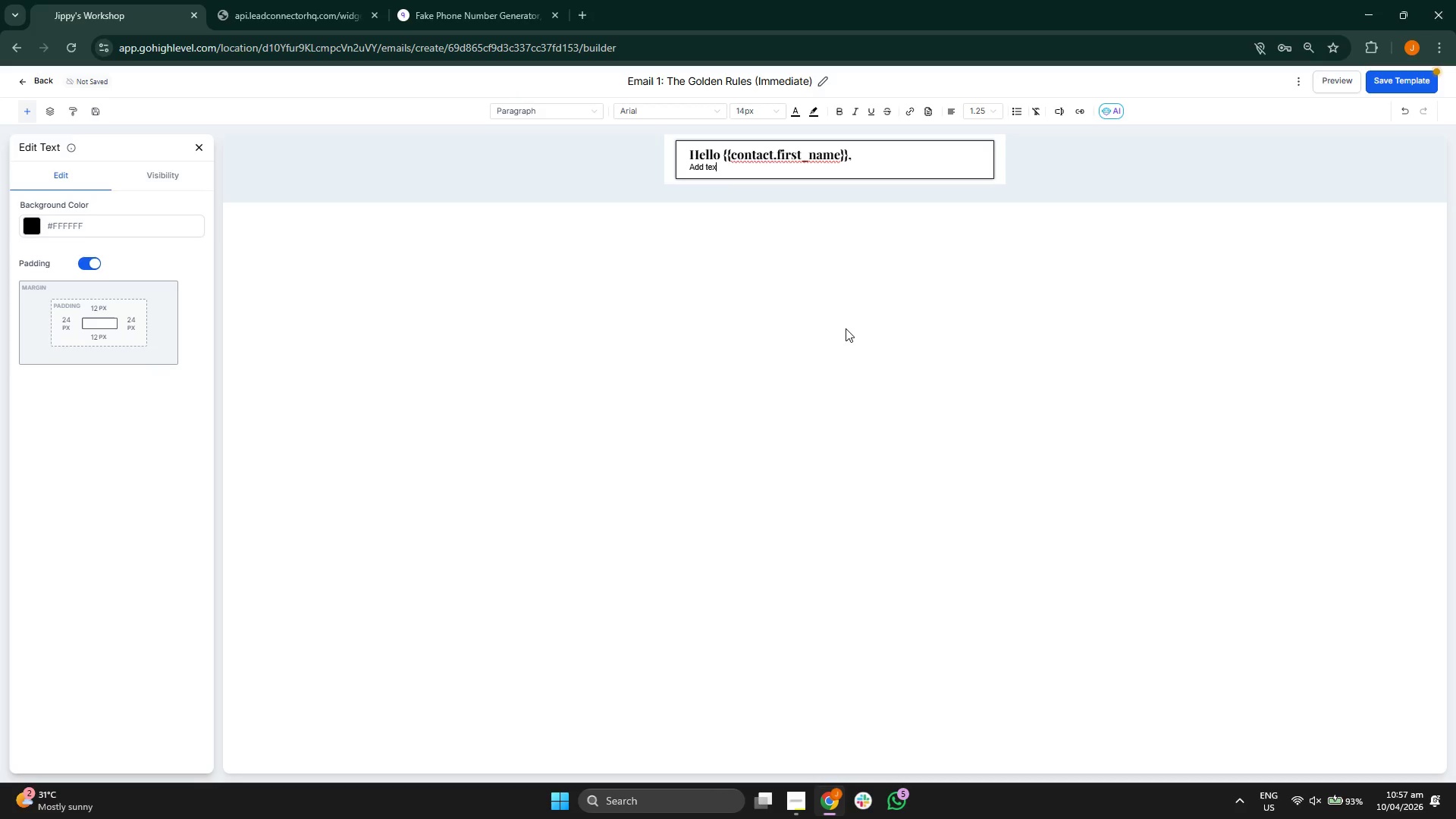 
key(Backspace)
 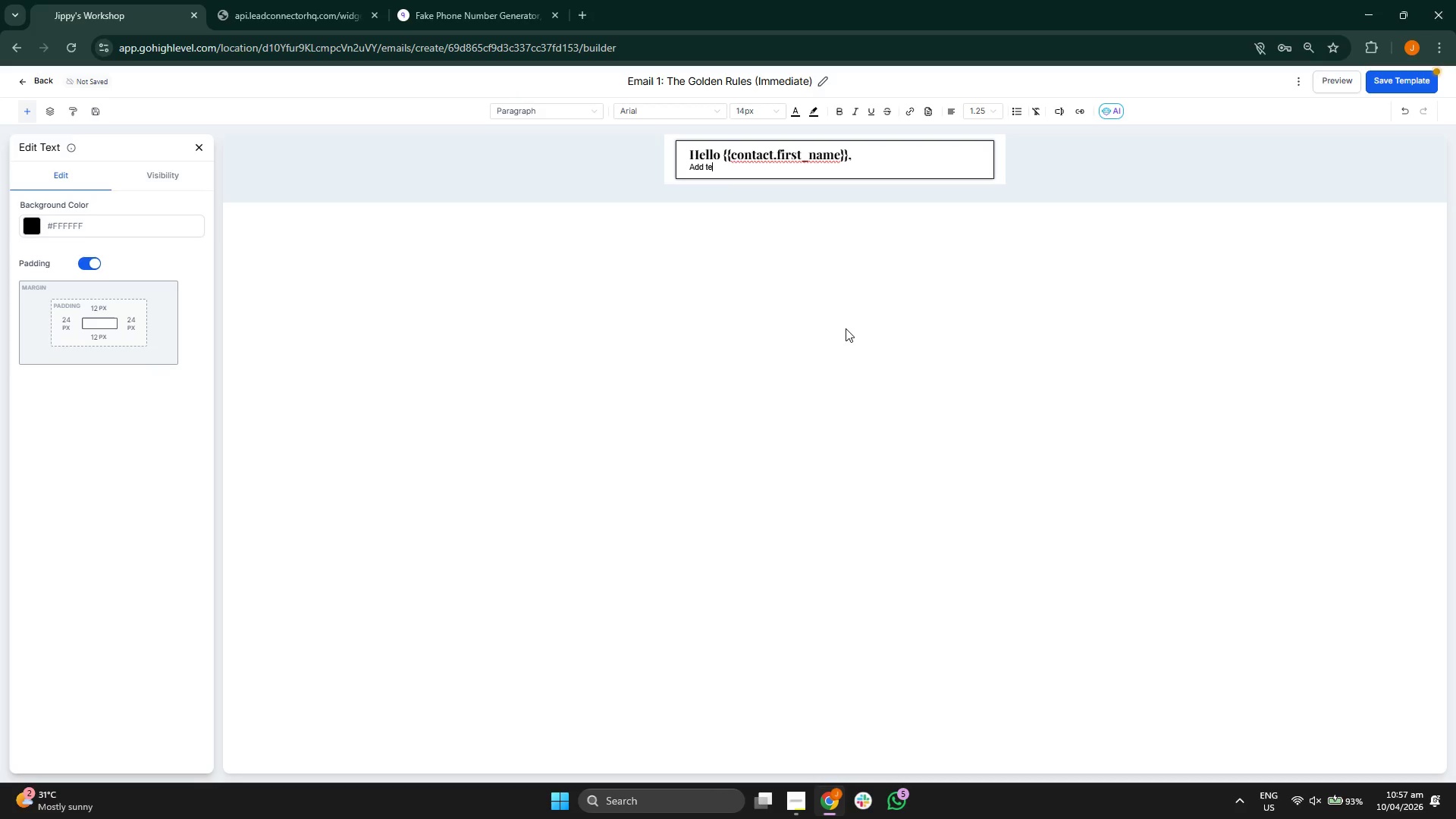 
key(Backspace)
 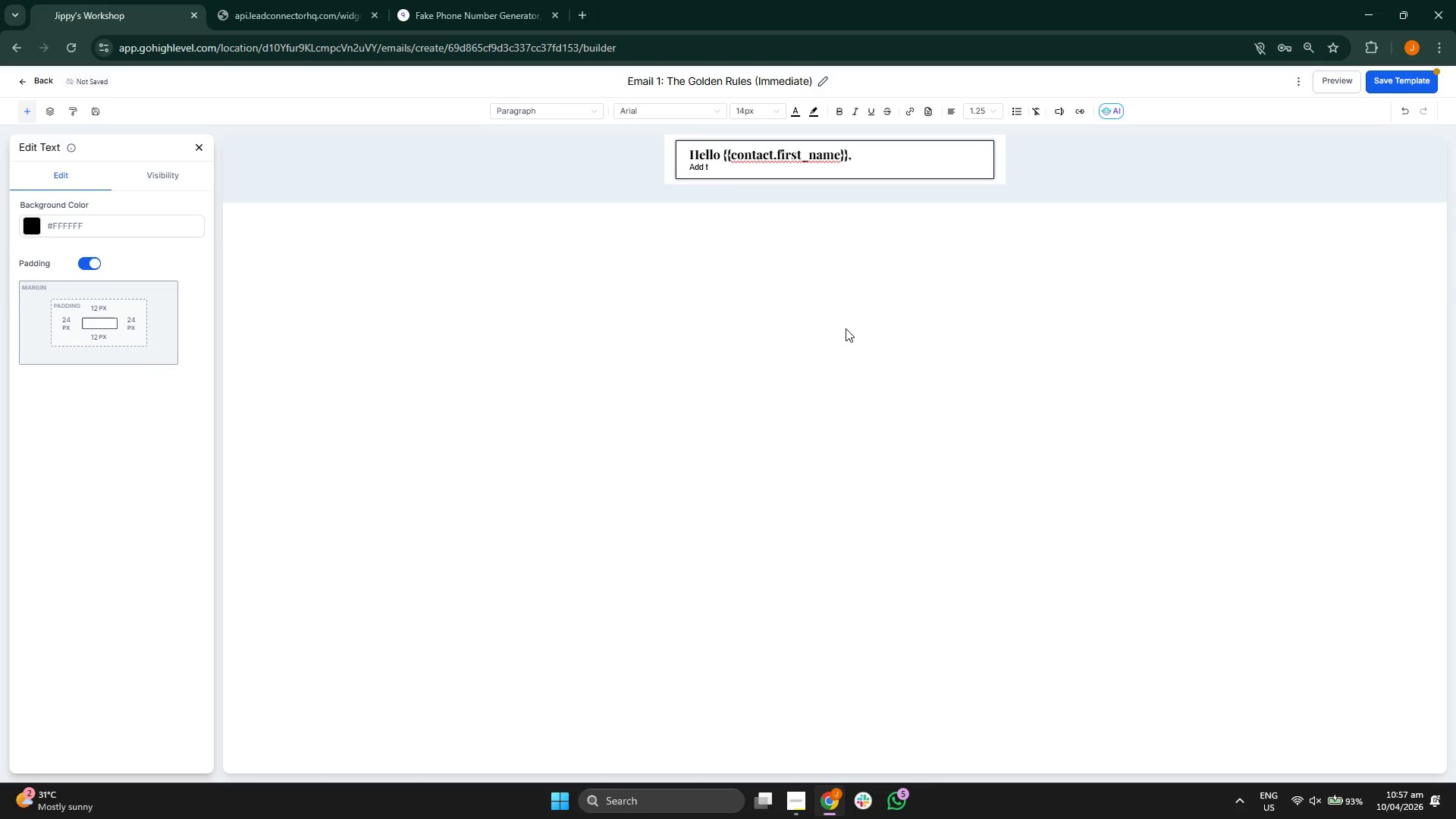 
key(Backspace)
 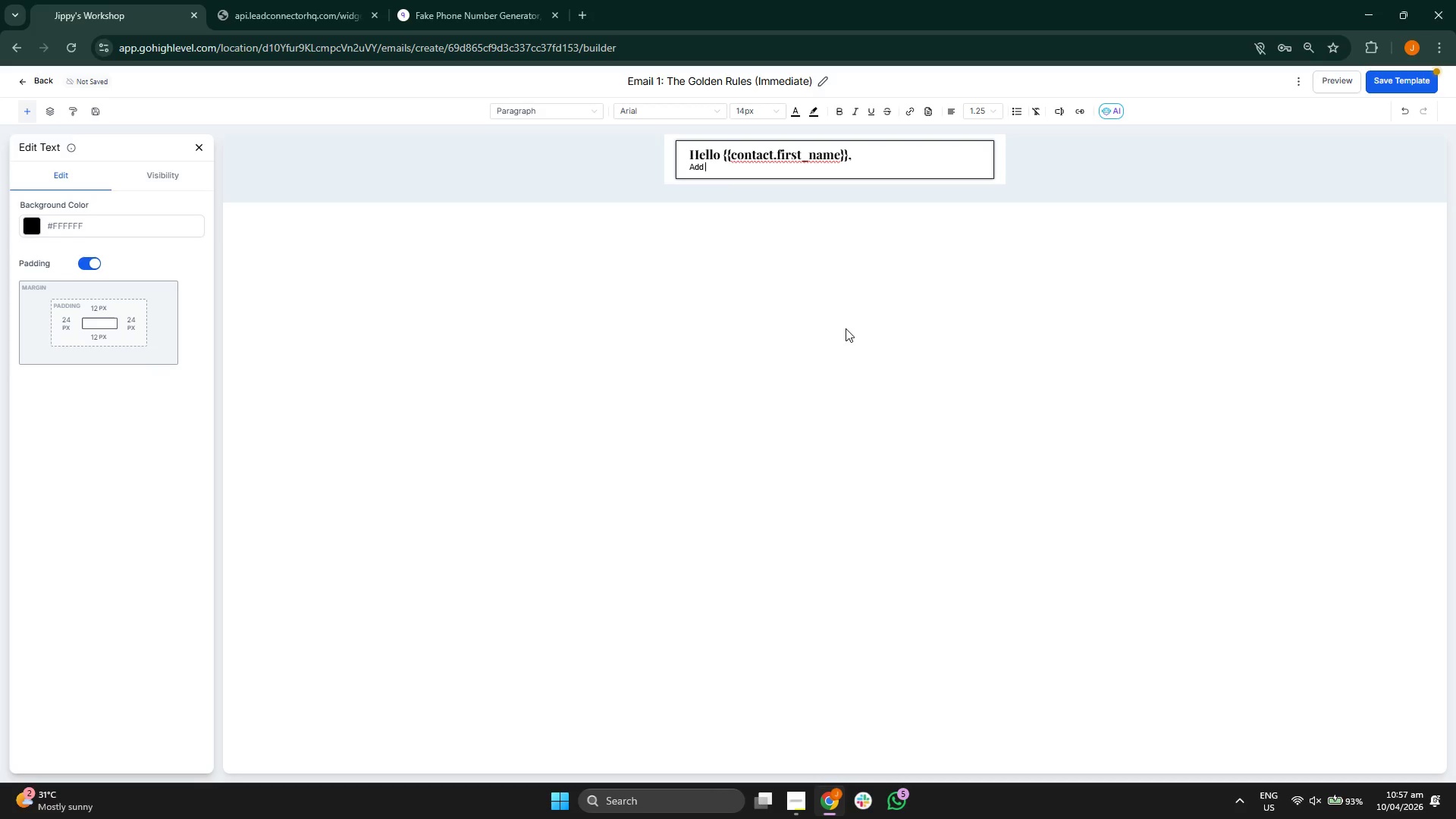 
key(Backspace)
 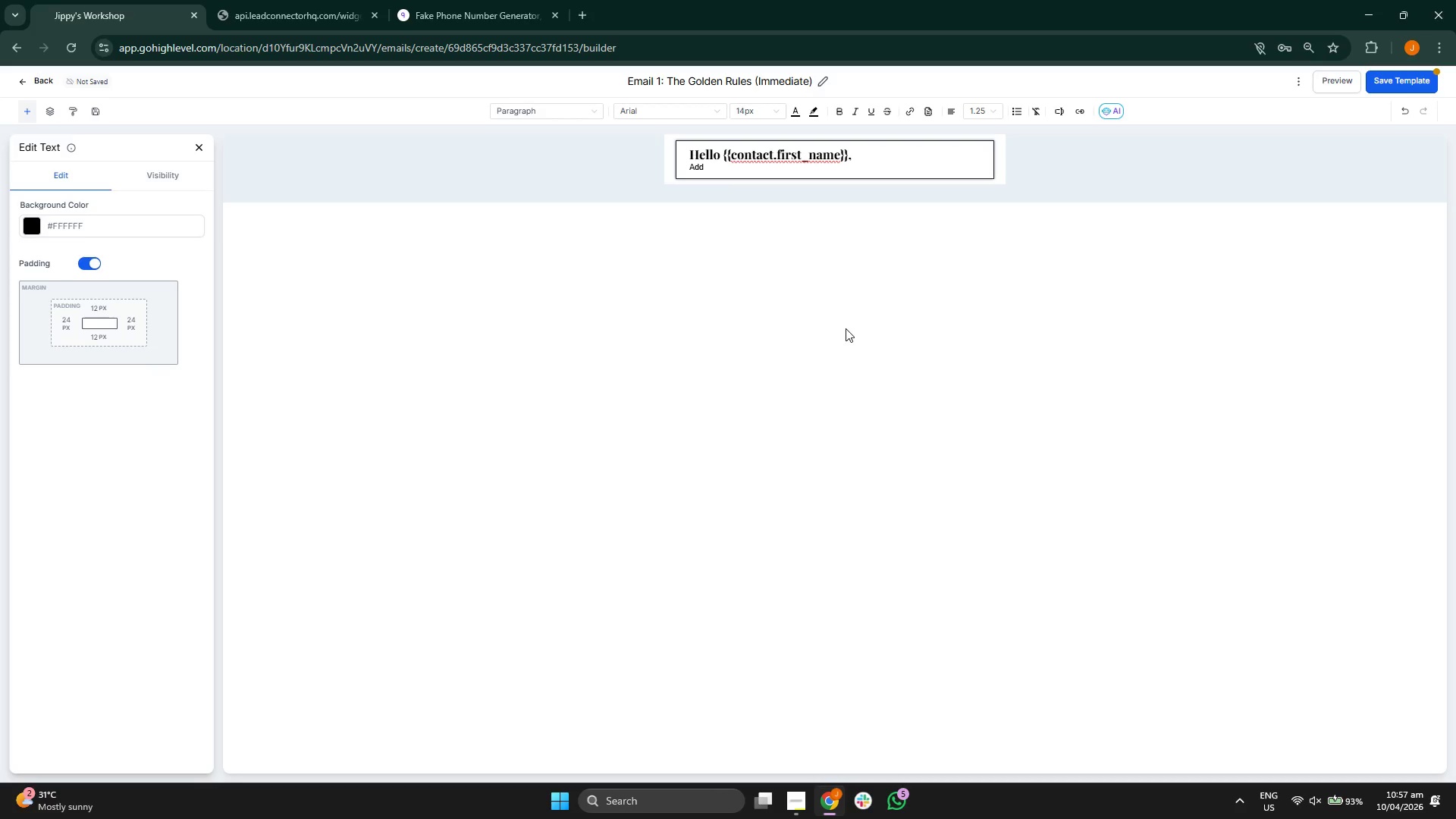 
key(Backspace)
 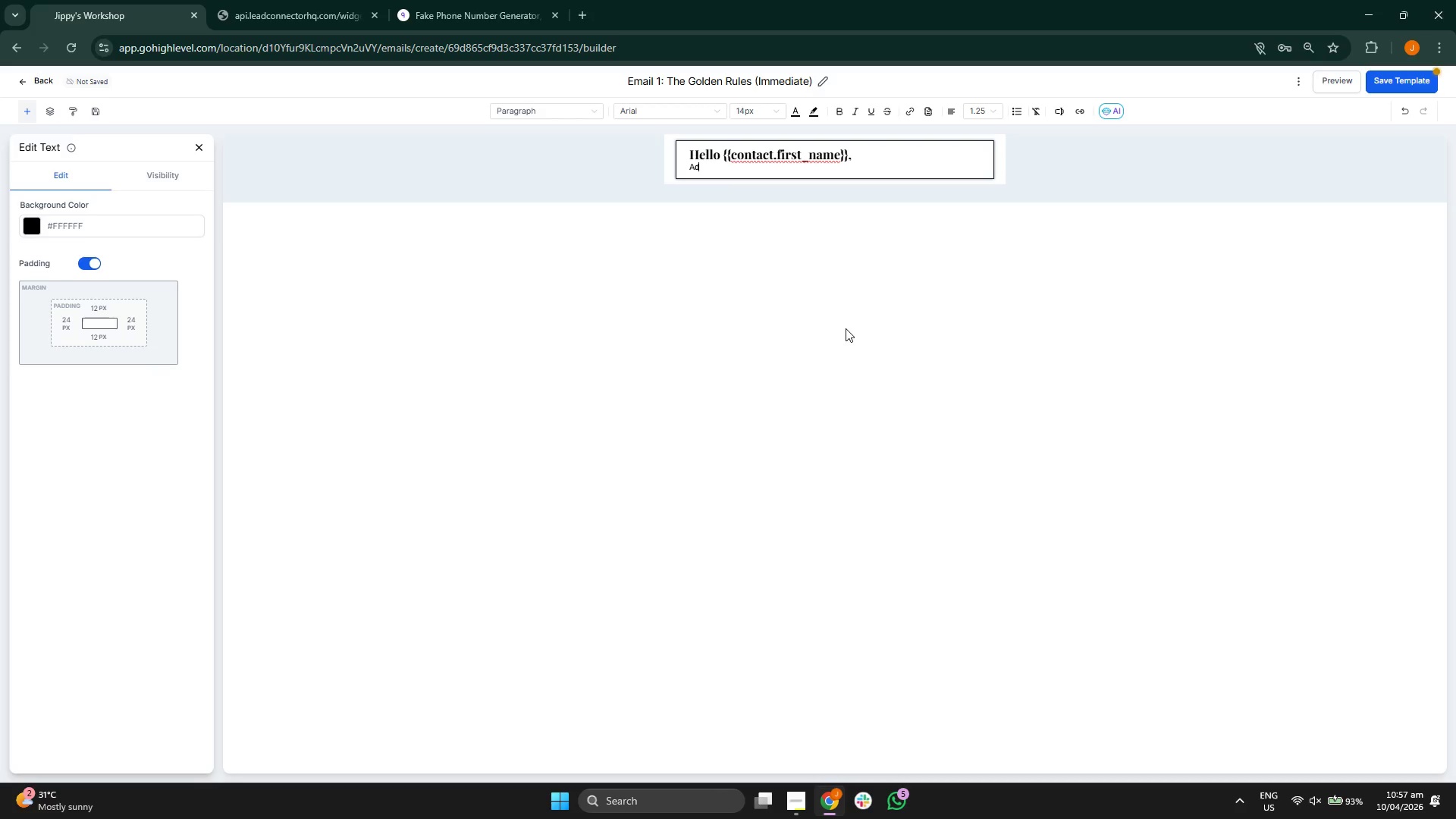 
key(Backspace)
 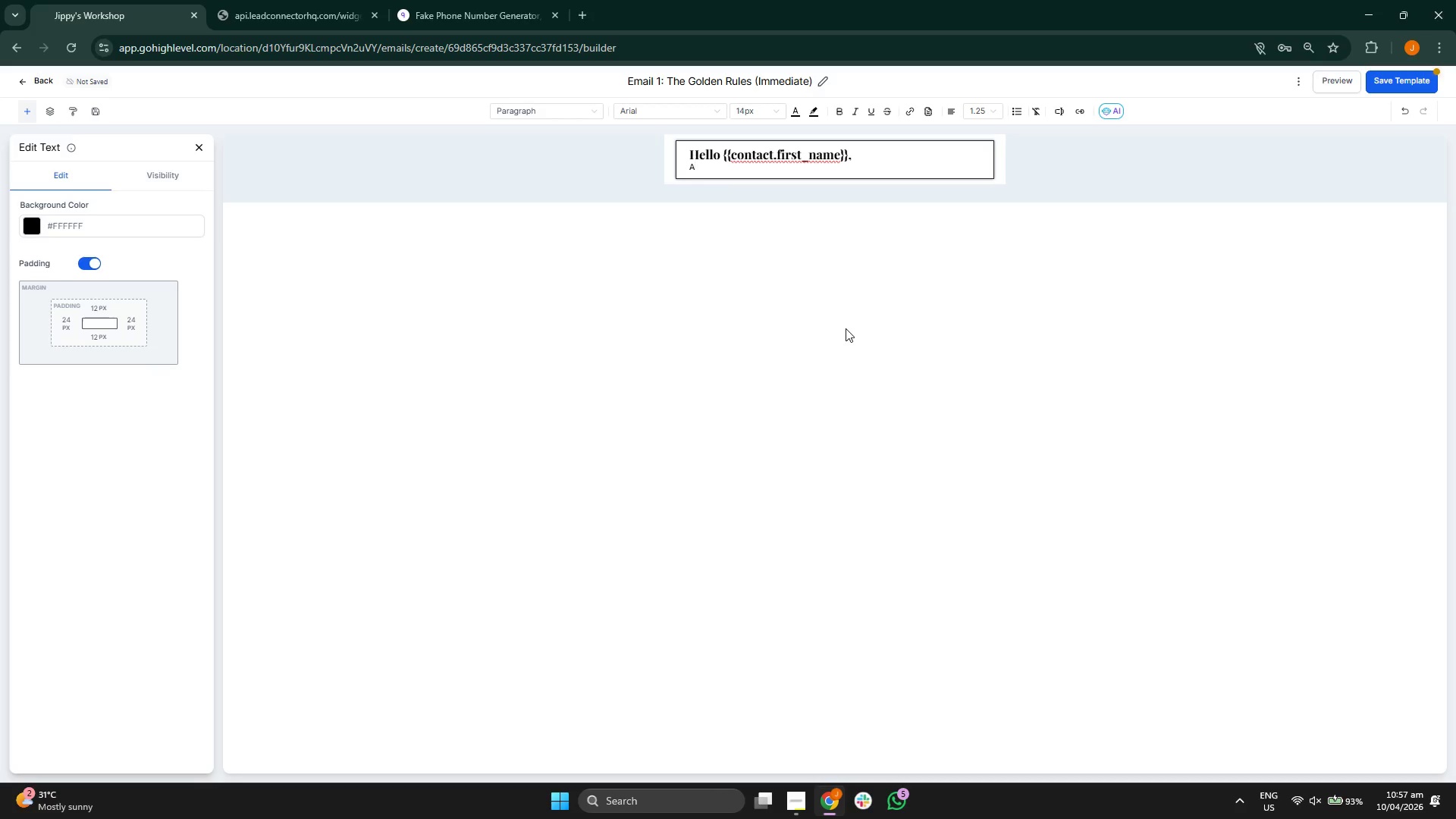 
key(Backspace)
 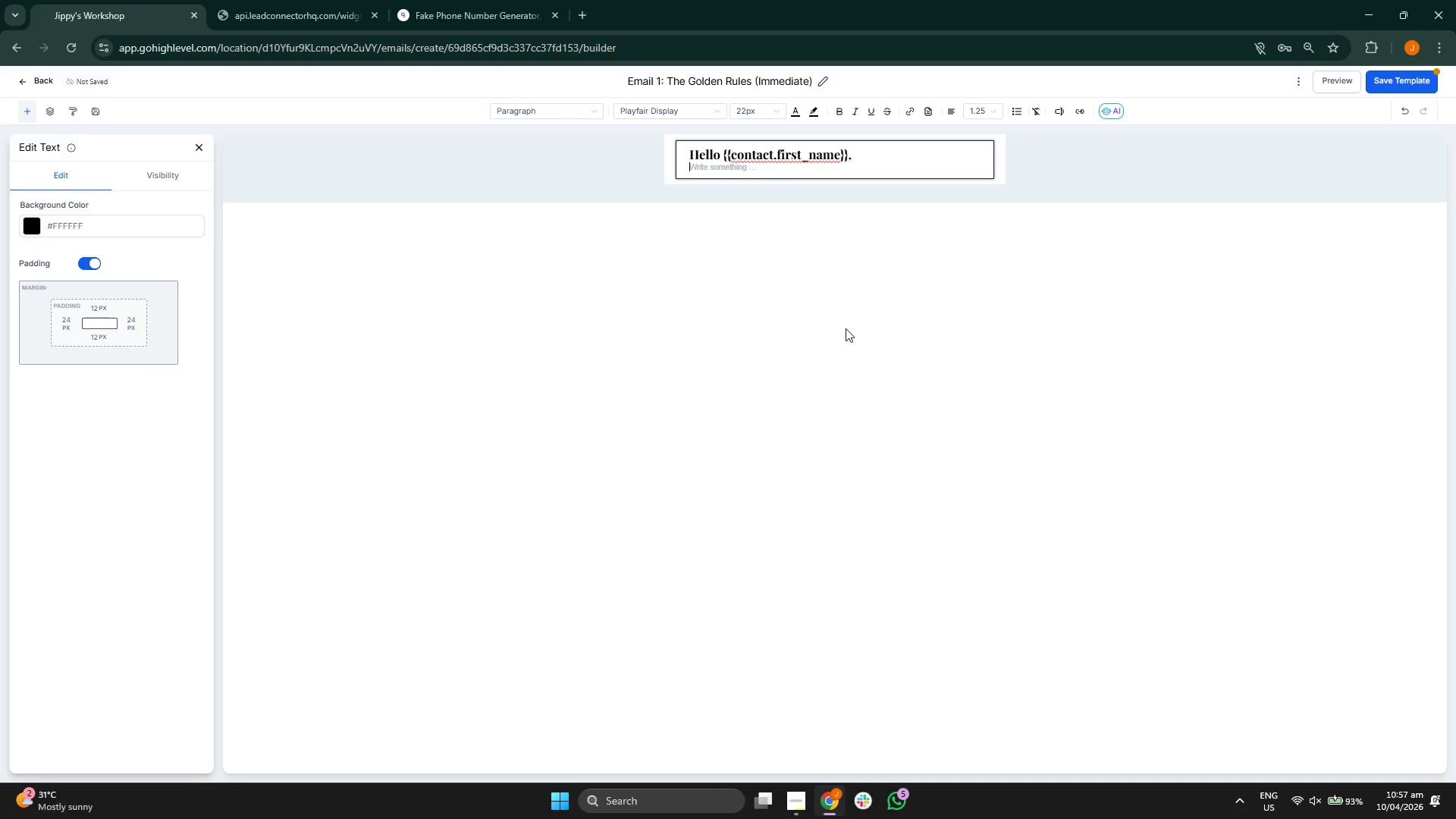 
key(Backspace)
 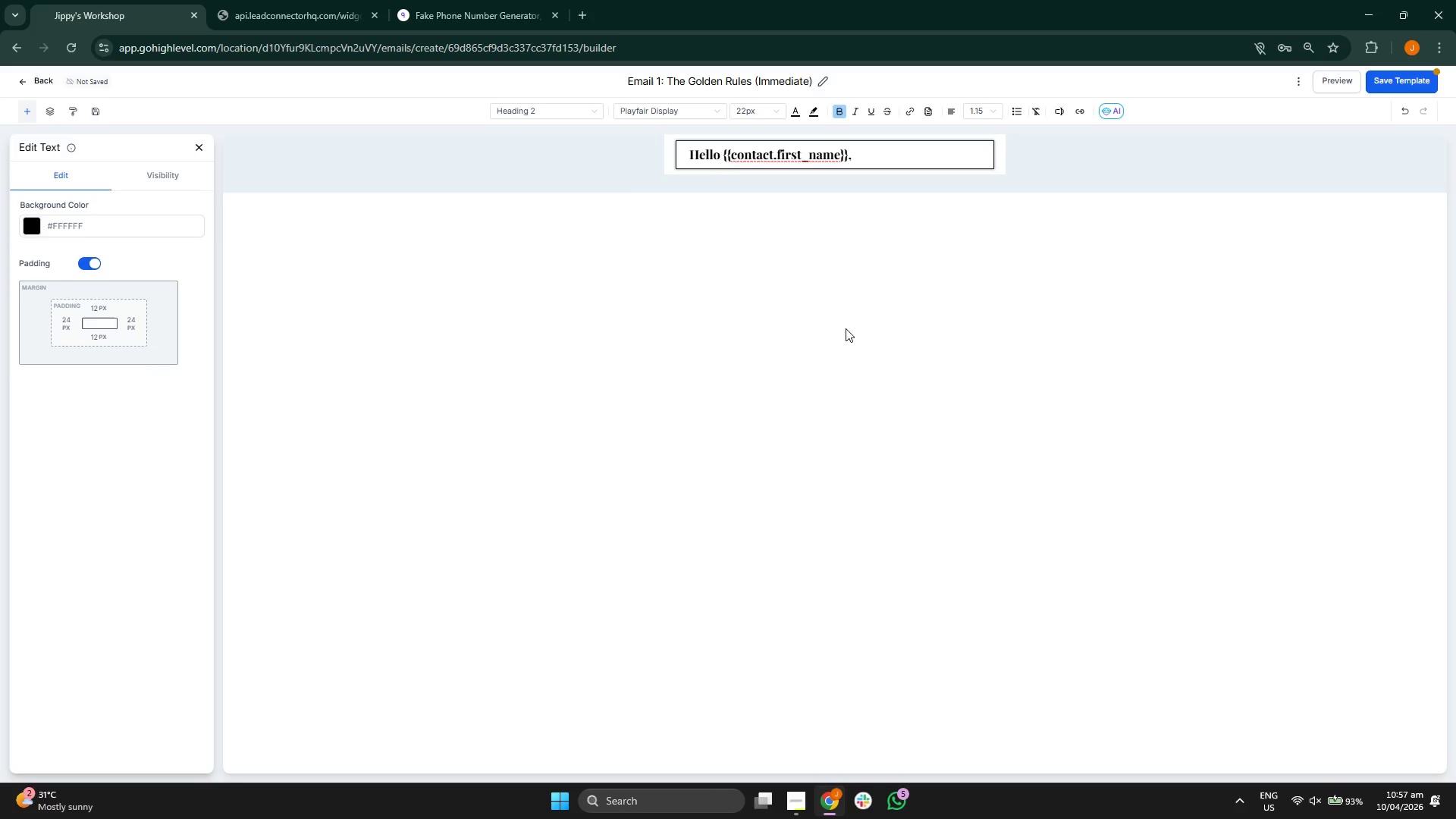 
key(Enter)
 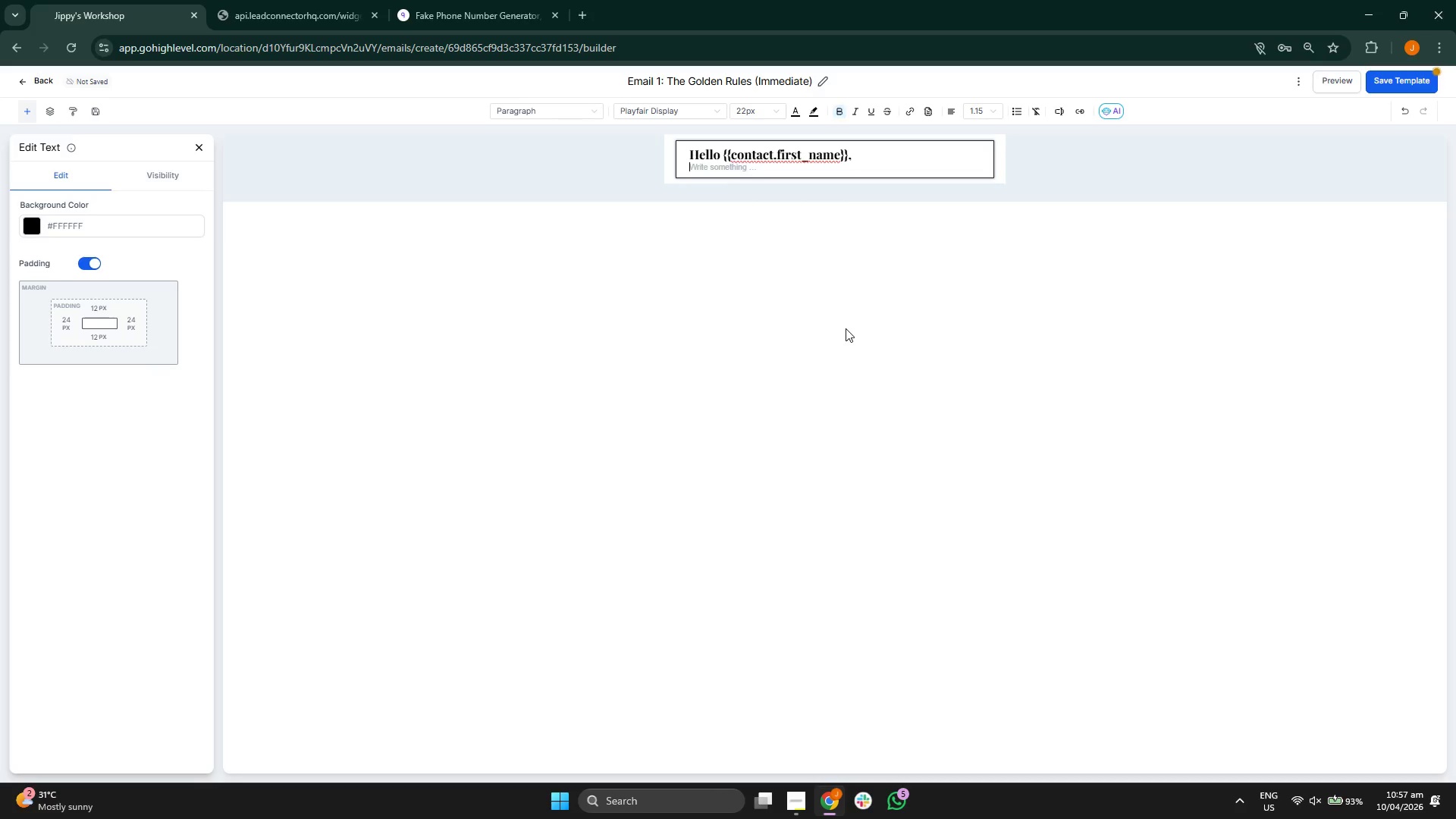 
key(Enter)
 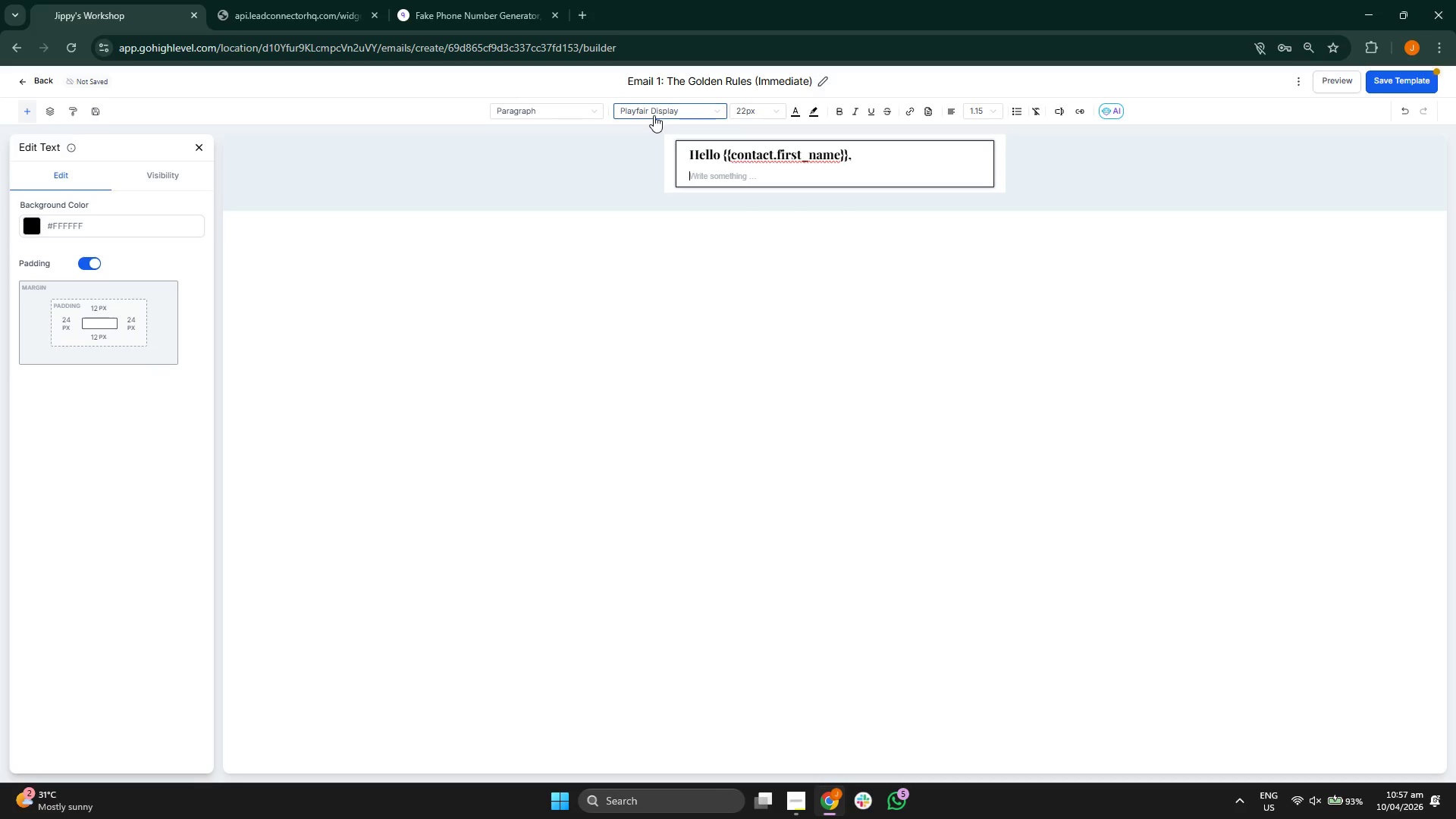 
left_click([654, 115])
 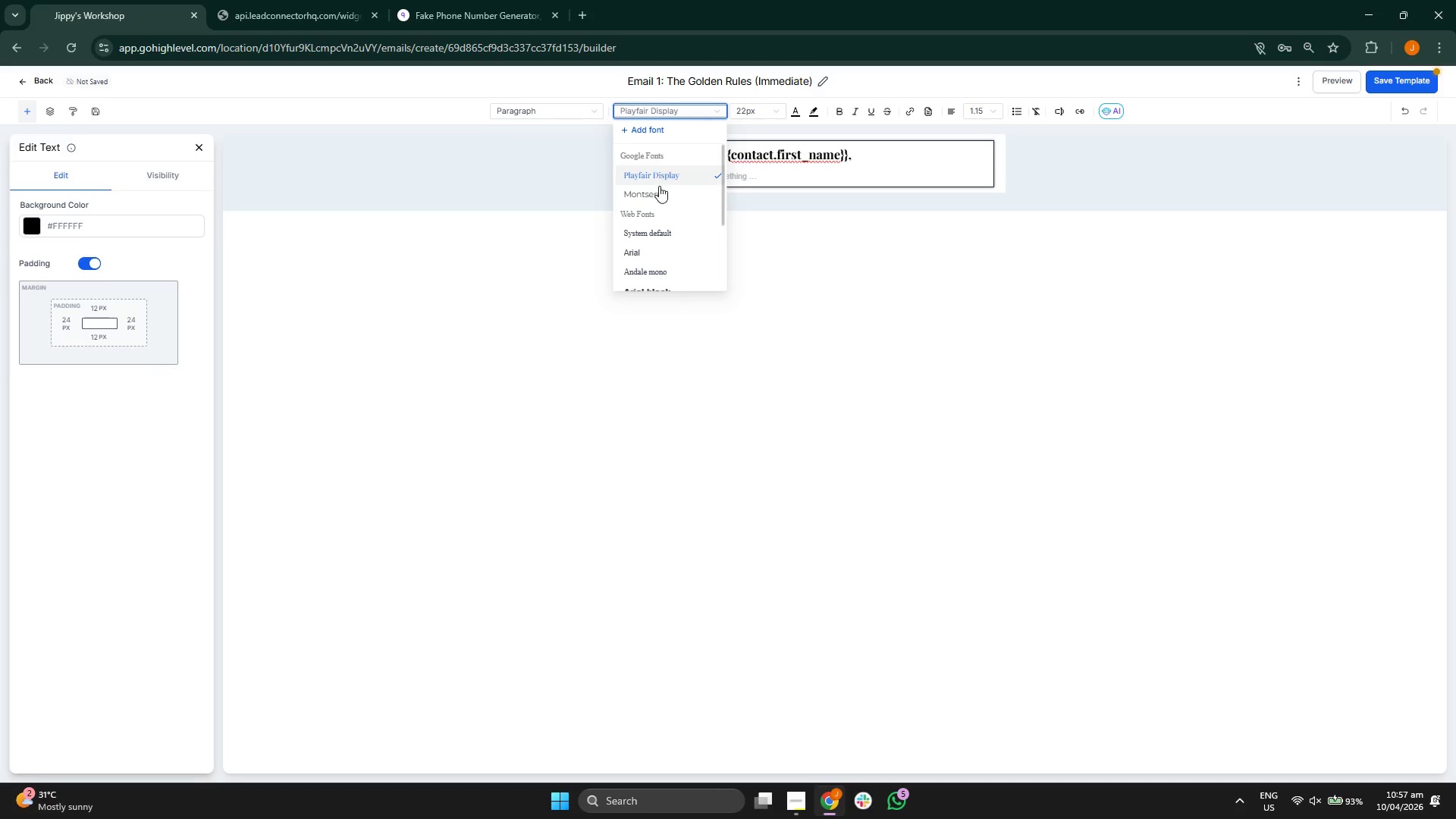 
left_click([659, 189])
 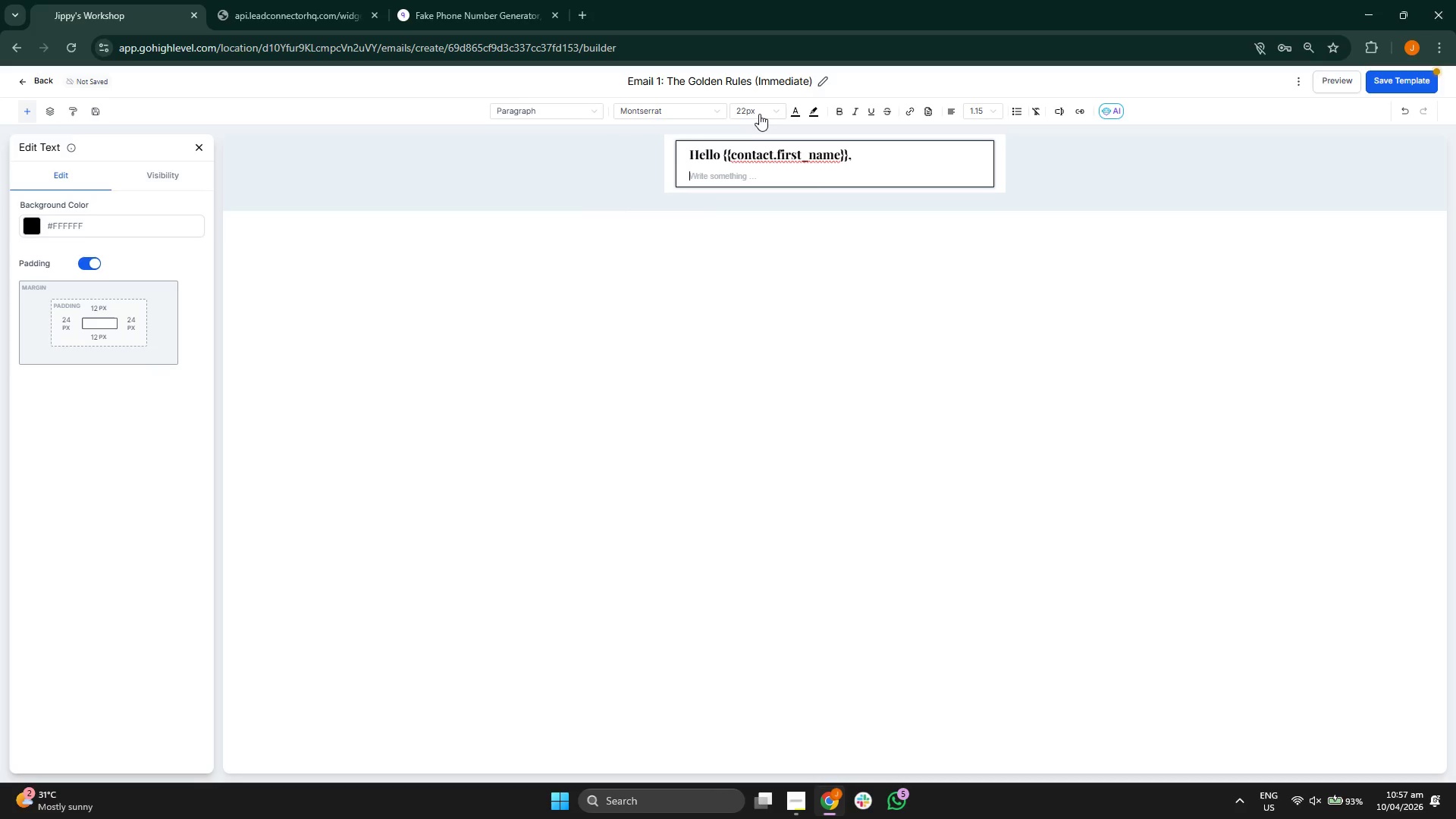 
left_click([759, 112])
 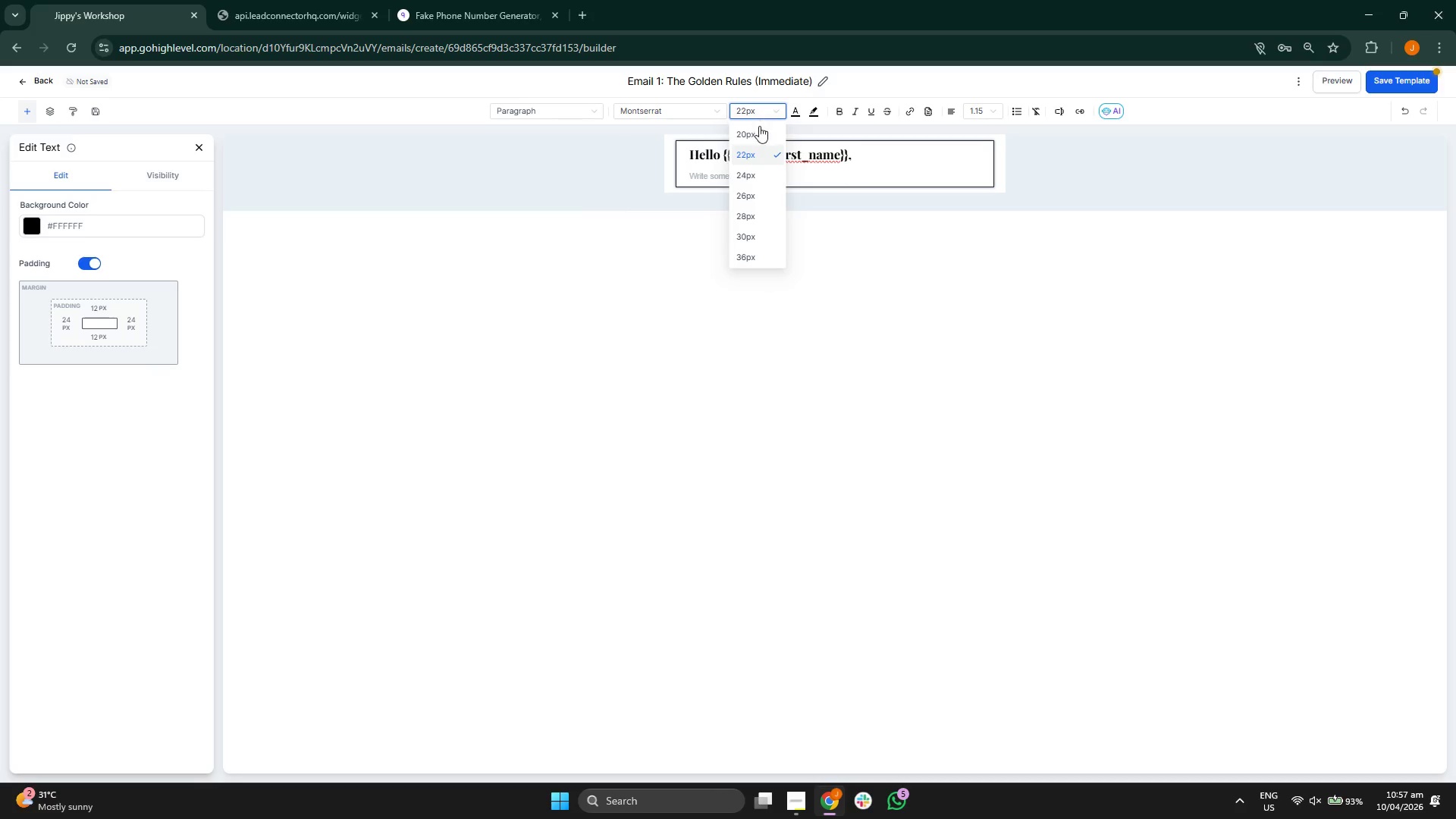 
scroll: coordinate [740, 174], scroll_direction: up, amount: 1.0
 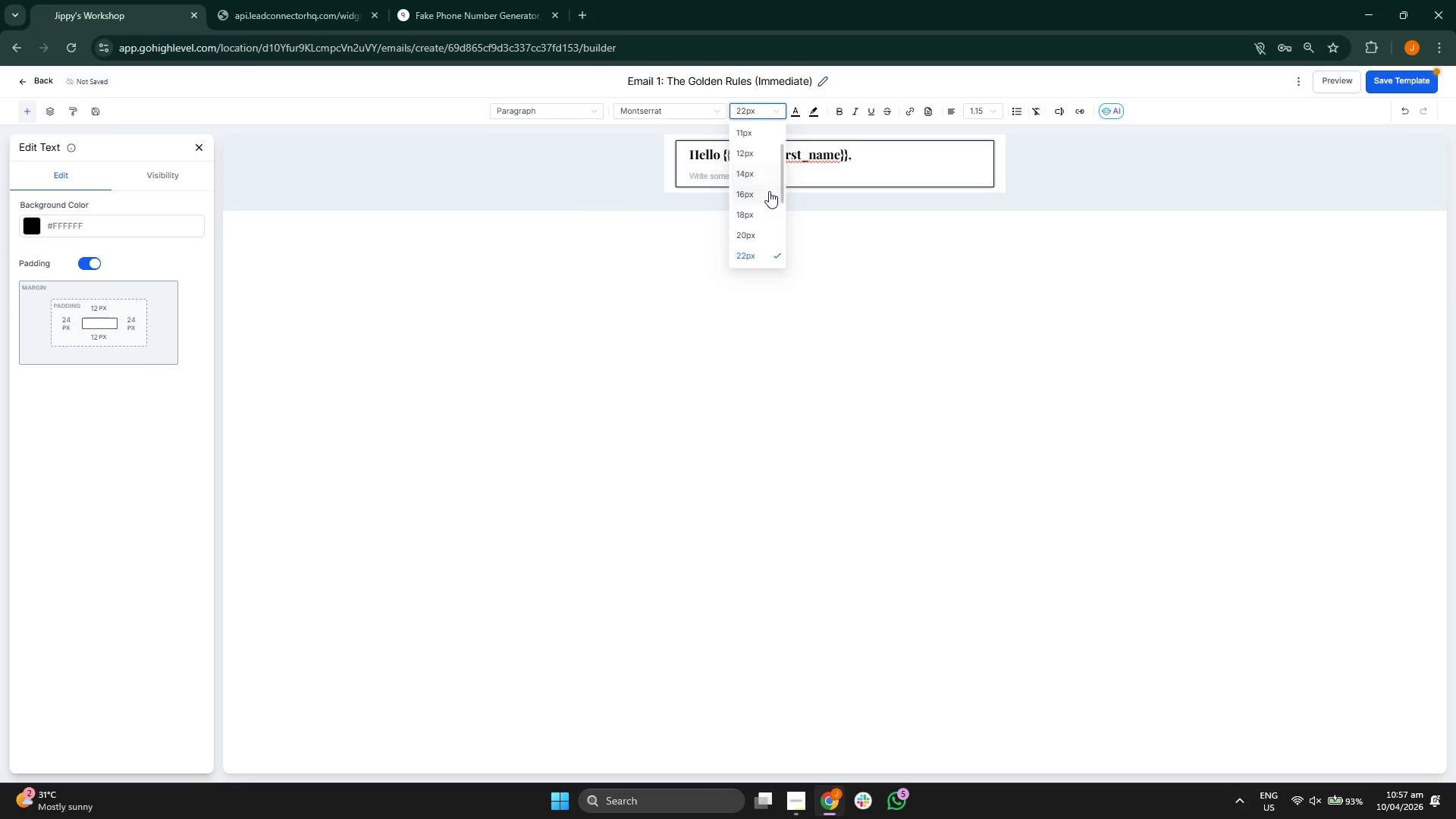 
left_click([763, 190])
 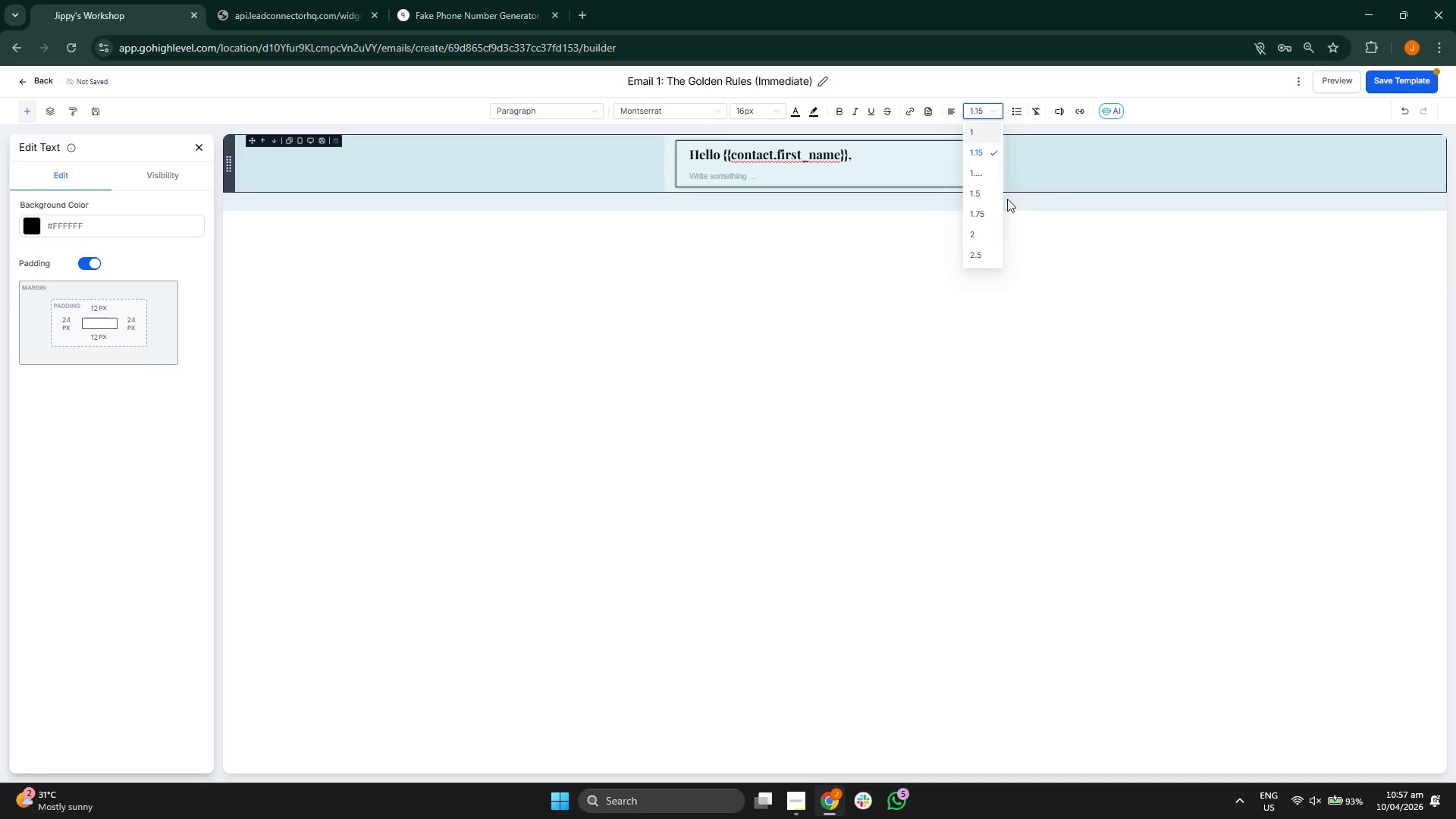 
left_click([976, 190])
 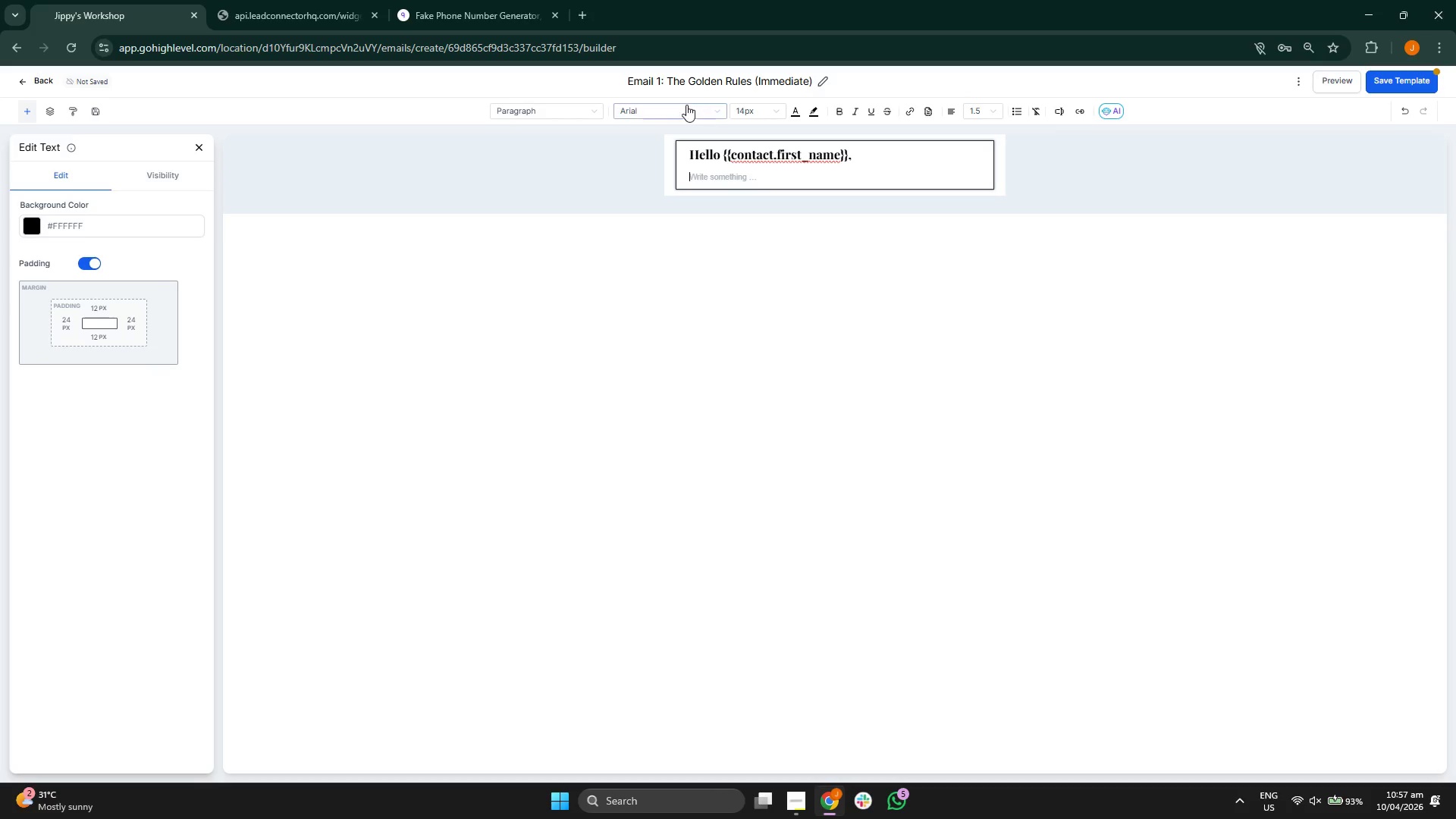 
left_click([677, 115])
 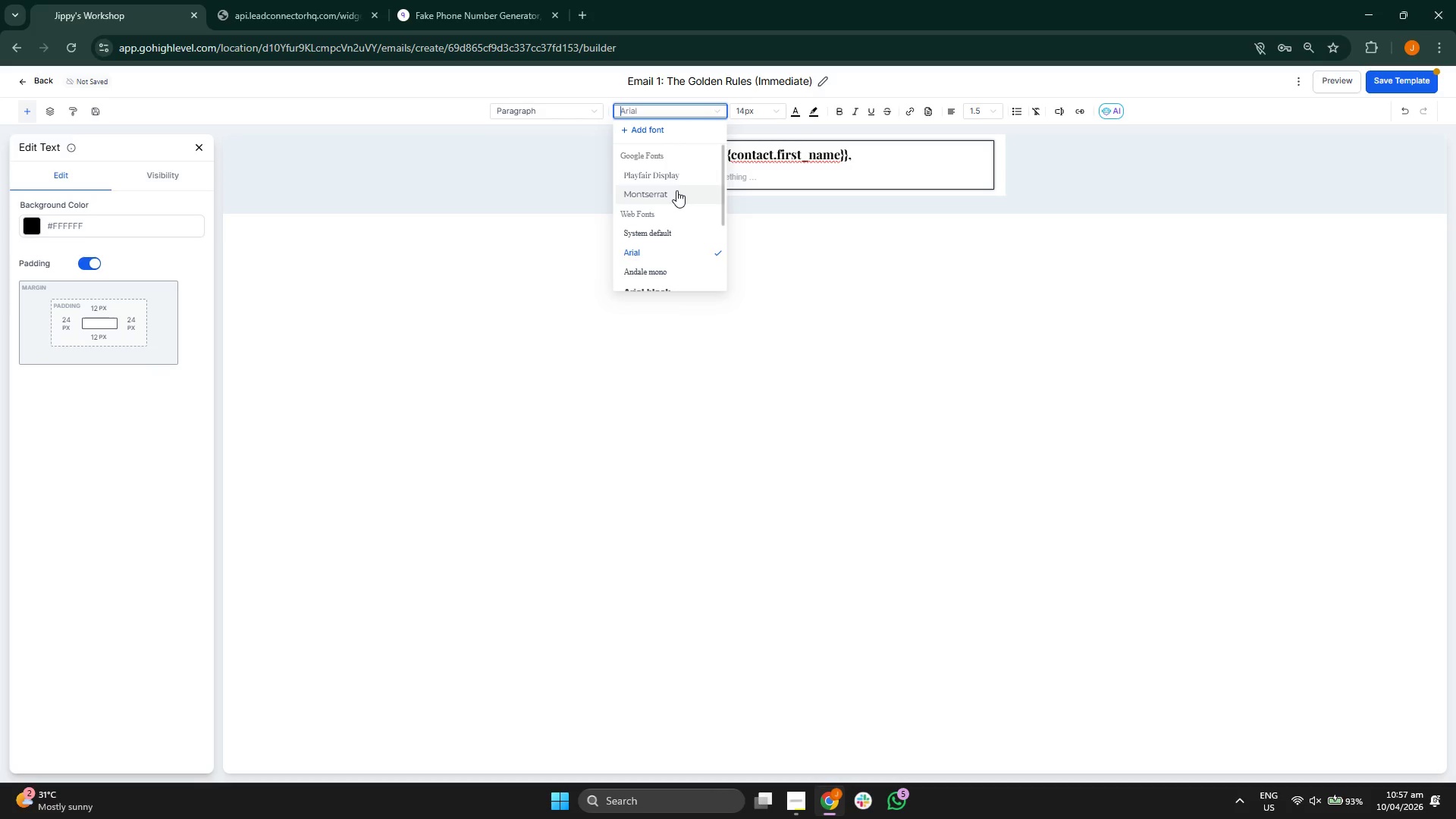 
left_click([749, 111])
 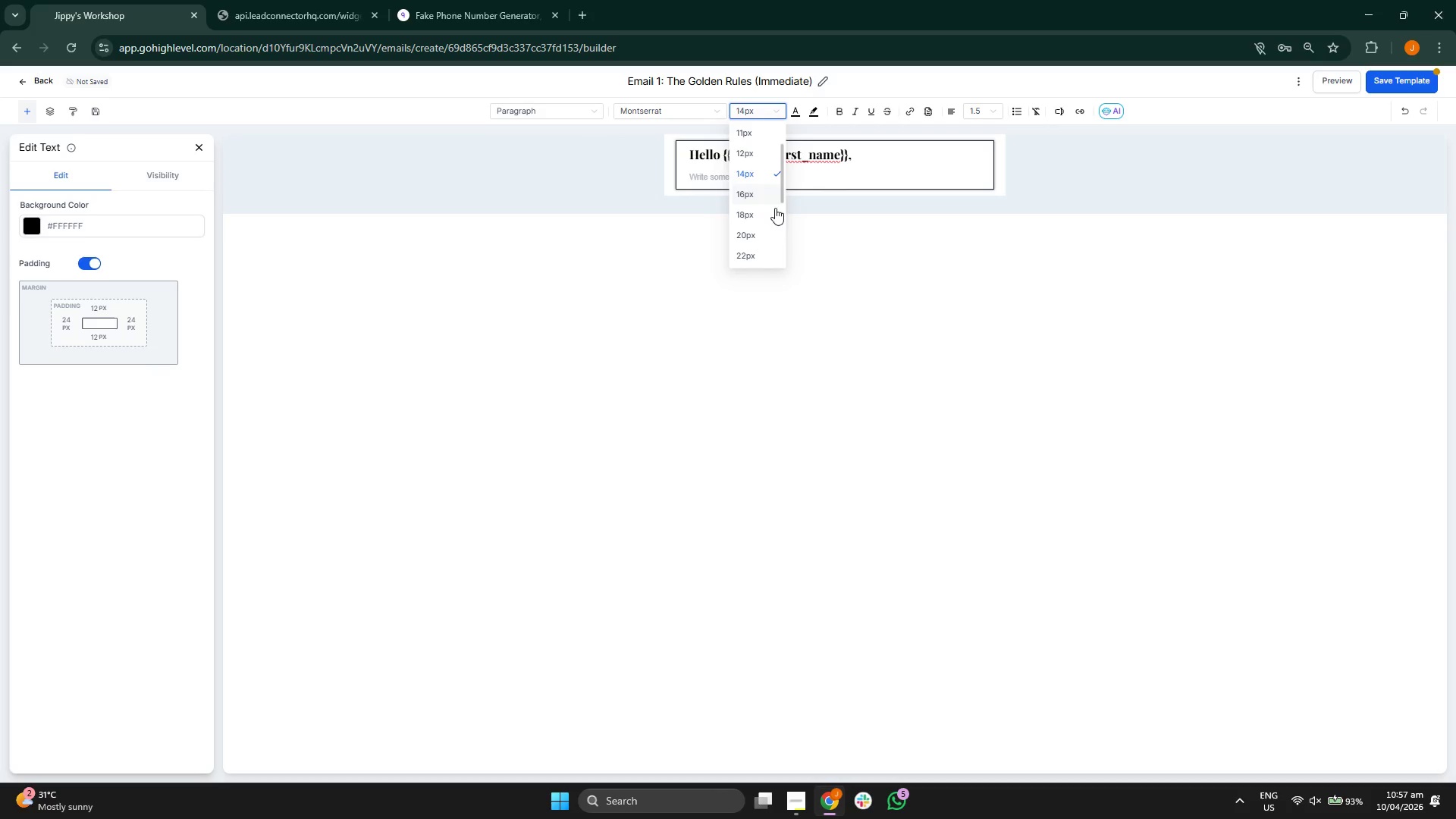 
left_click([757, 193])
 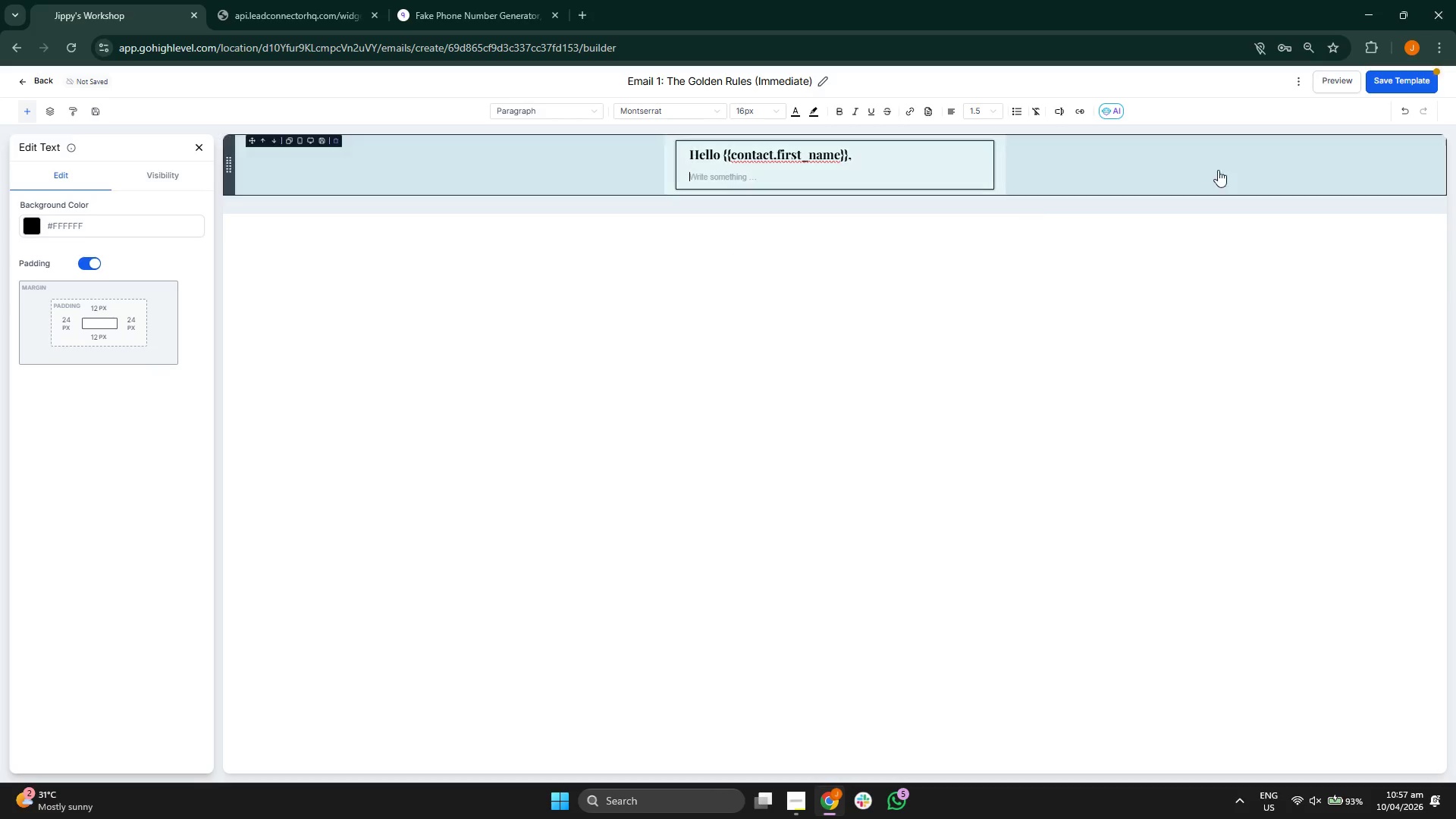 
left_click([1394, 79])